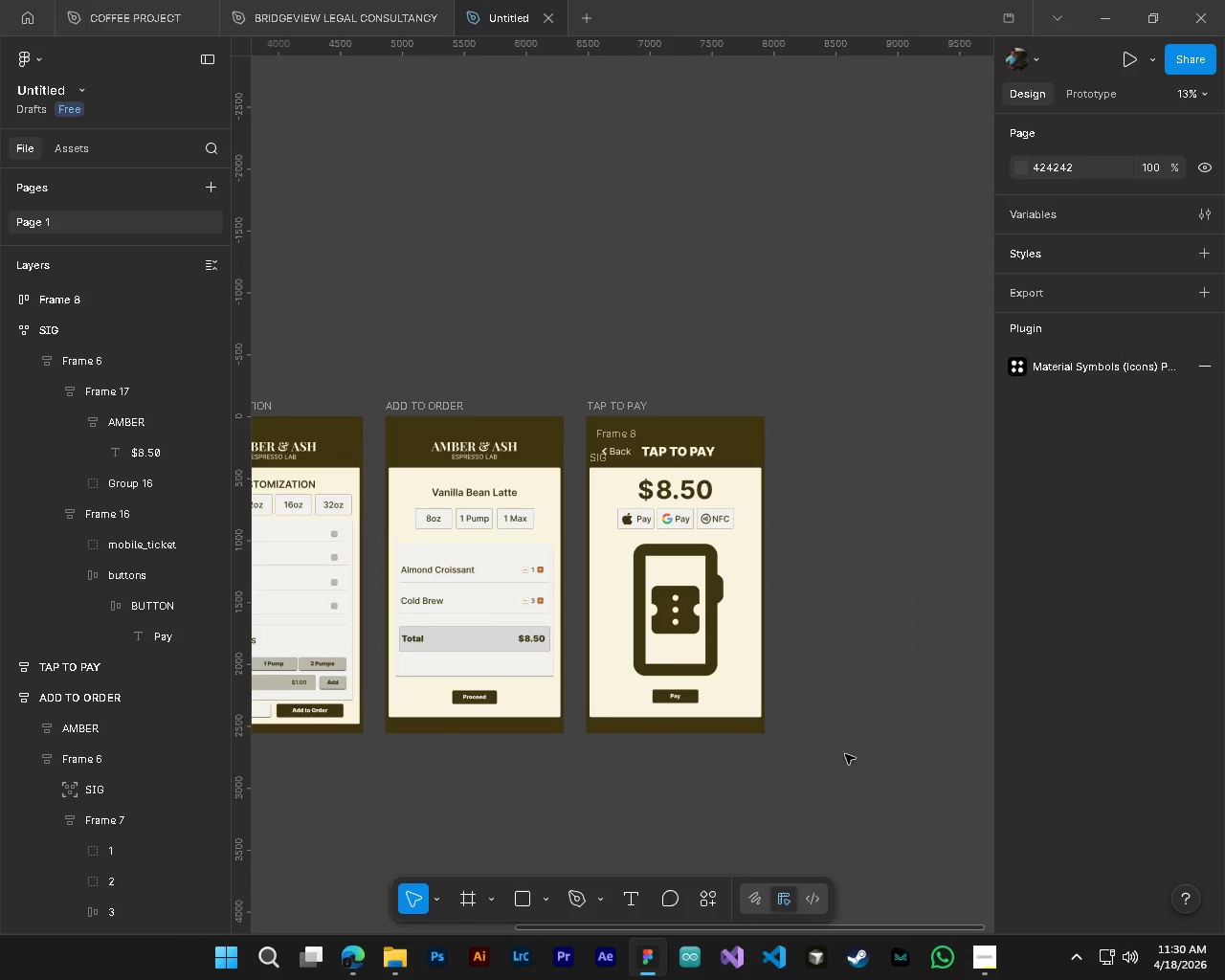 
hold_key(key=ControlLeft, duration=1.03)
hold_key(key=AltLeft, duration=1.0)
scroll: coordinate [659, 565], scroll_direction: up, amount: 9.0
 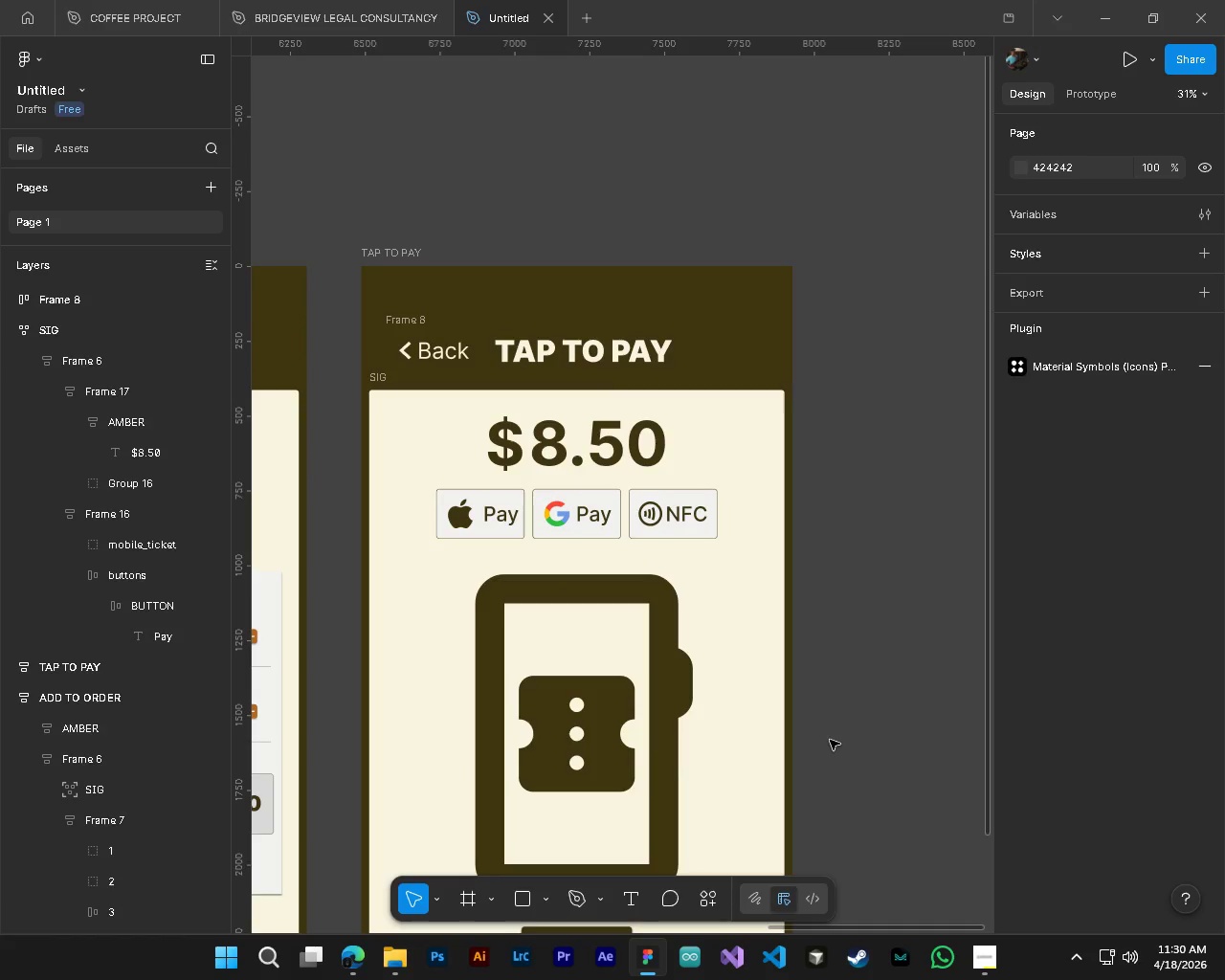 
hold_key(key=ShiftLeft, duration=2.98)
scroll: coordinate [830, 740], scroll_direction: up, amount: 4.0
 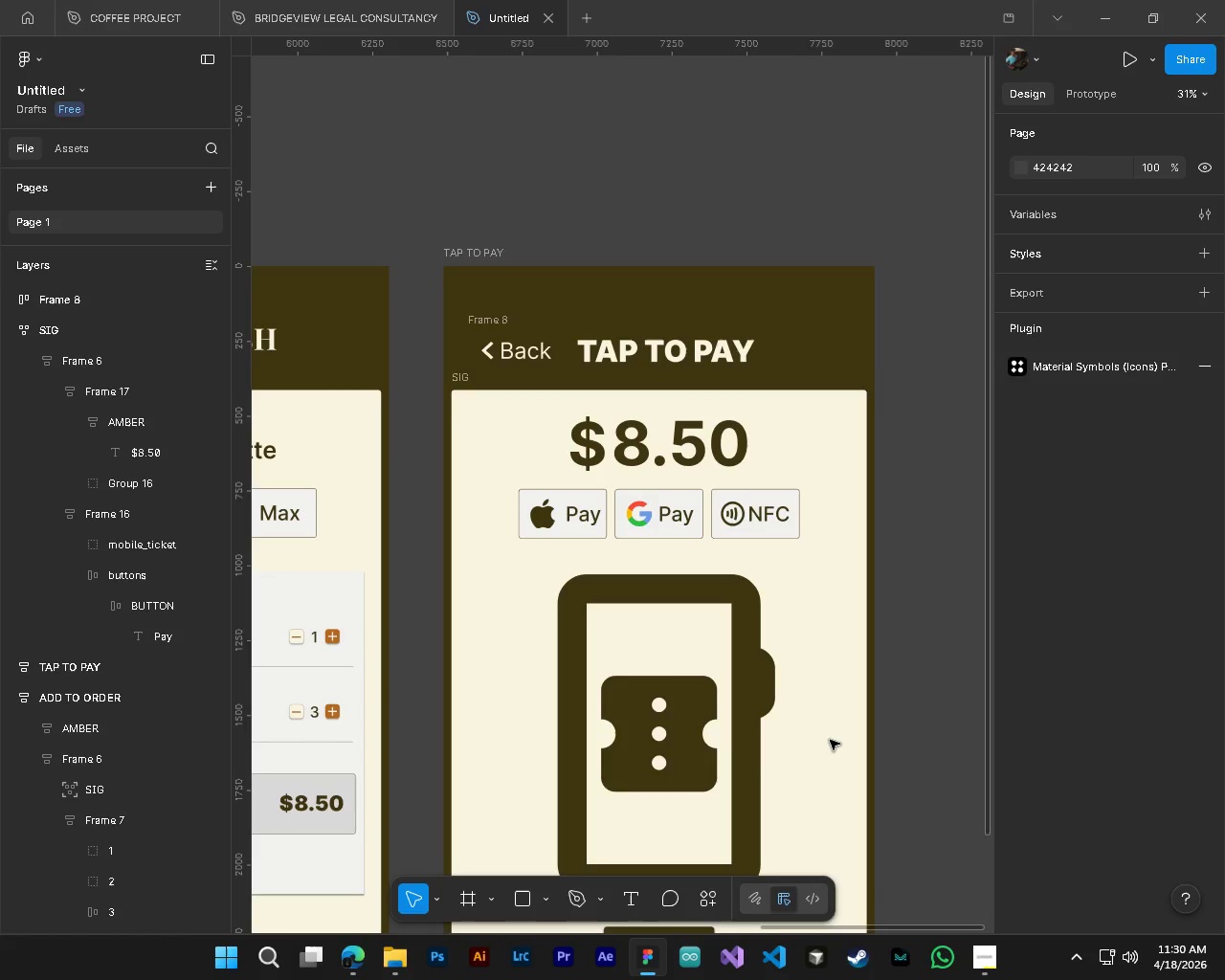 
hold_key(key=AltLeft, duration=0.78)
 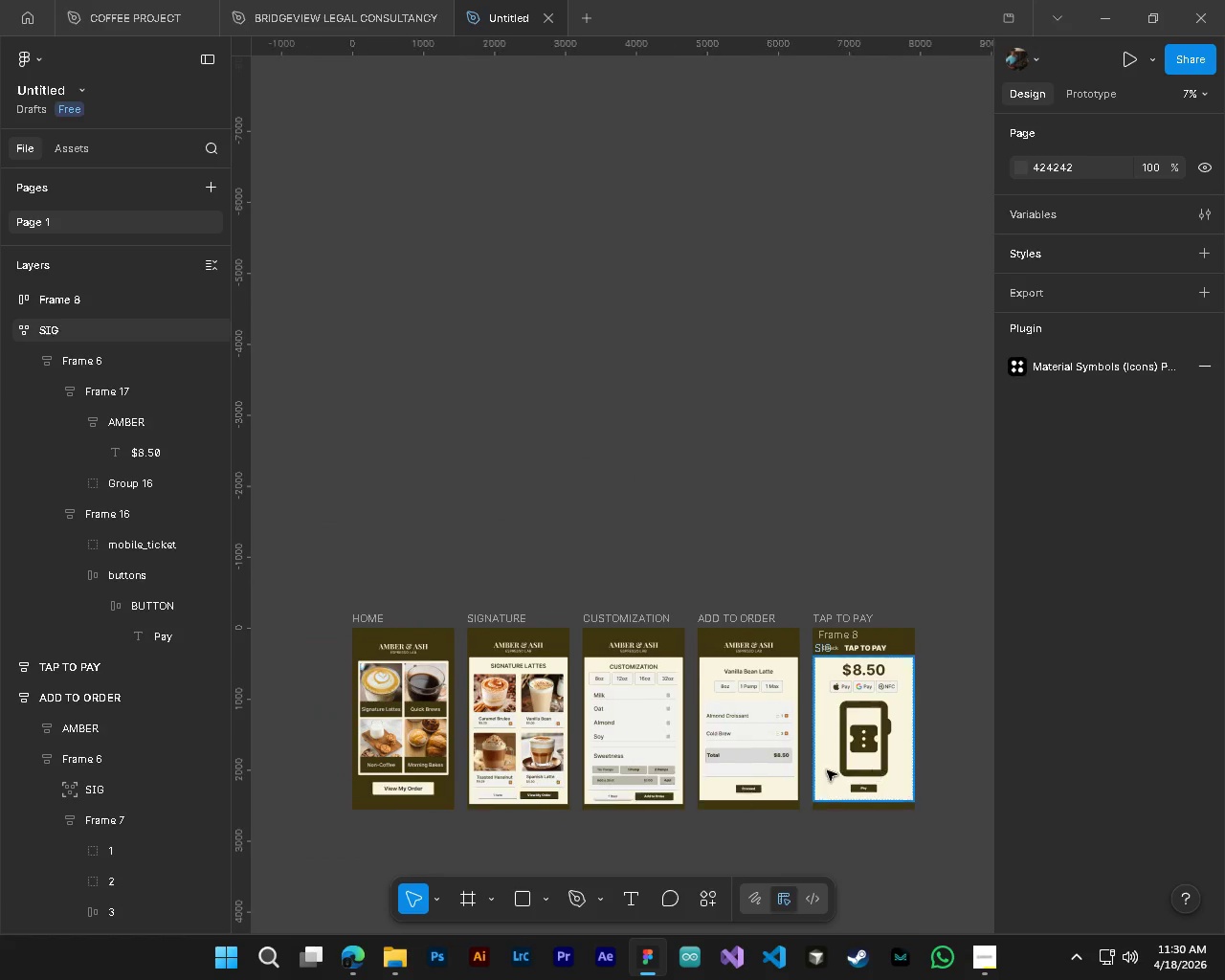 
hold_key(key=ControlLeft, duration=0.75)
 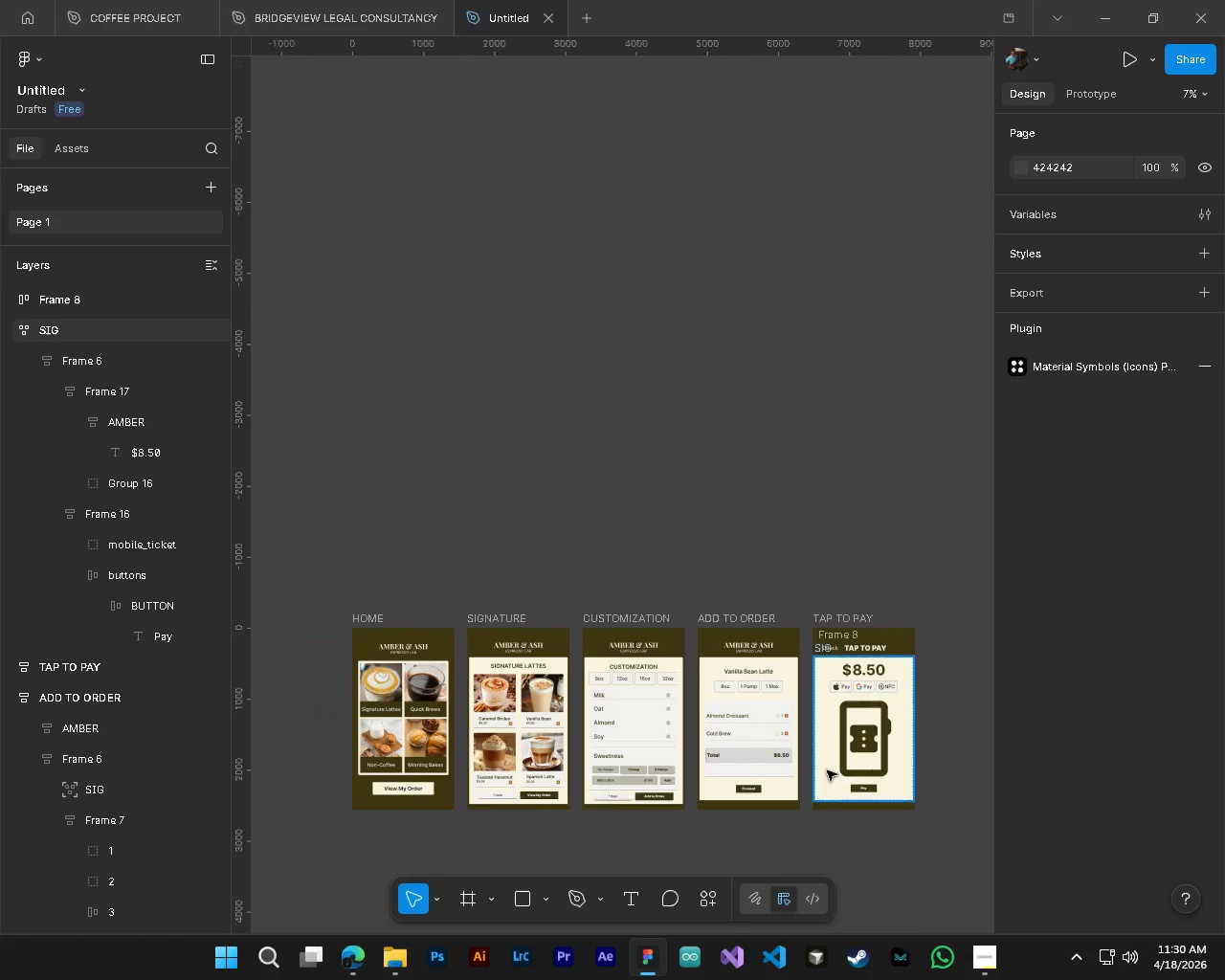 
hold_key(key=ShiftLeft, duration=0.36)
 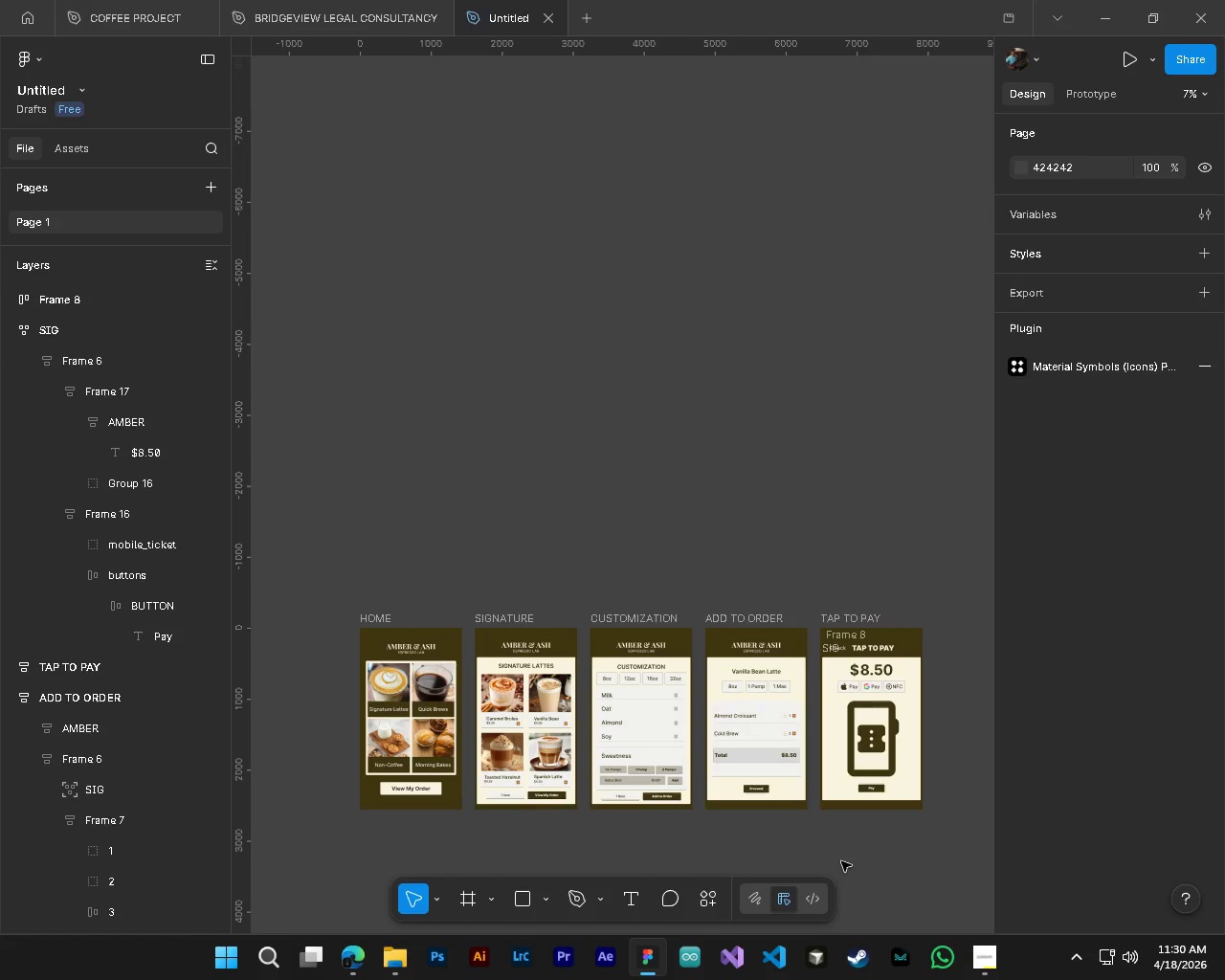 
scroll: coordinate [830, 740], scroll_direction: down, amount: 11.0
 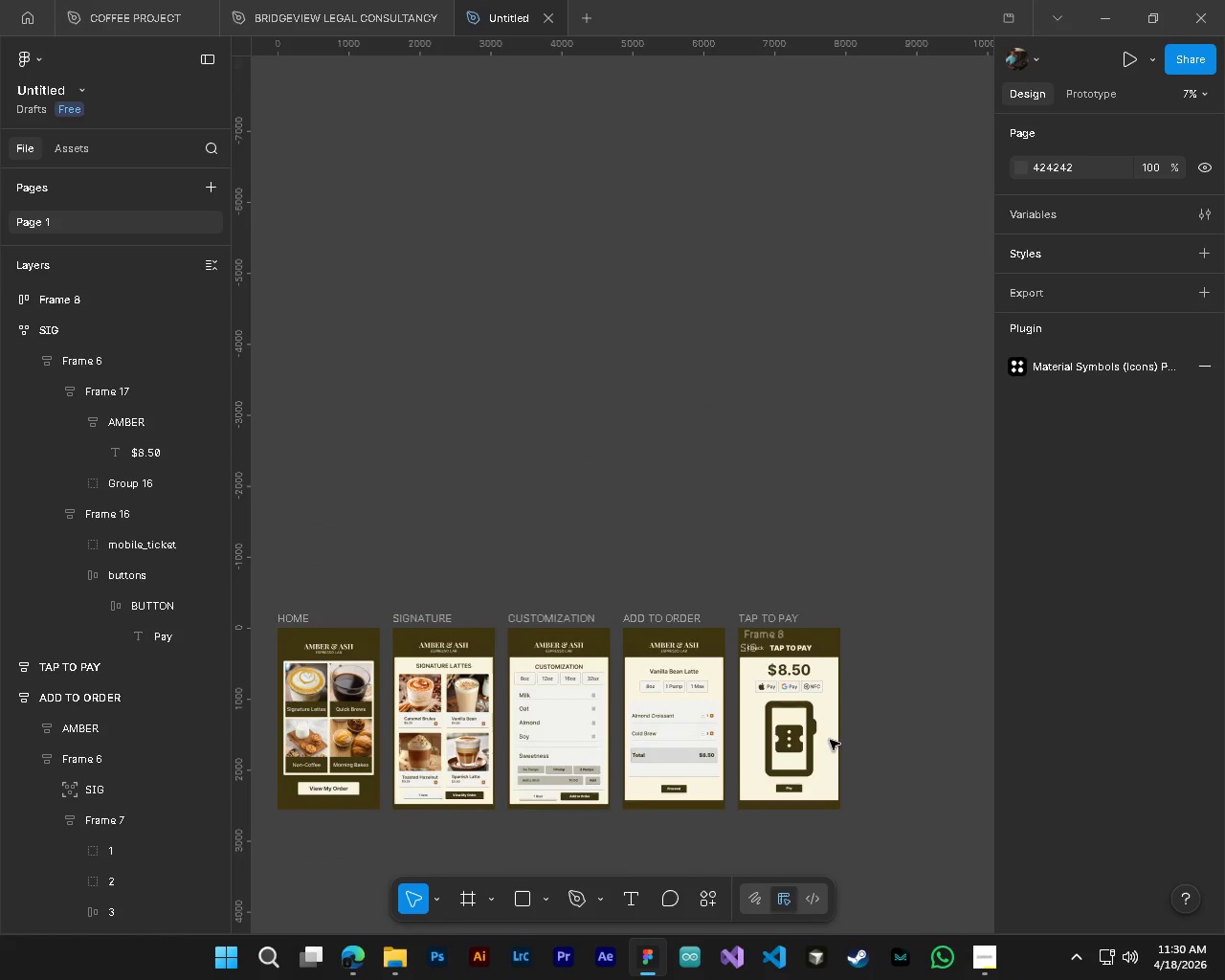 
scroll: coordinate [827, 769], scroll_direction: up, amount: 4.0
 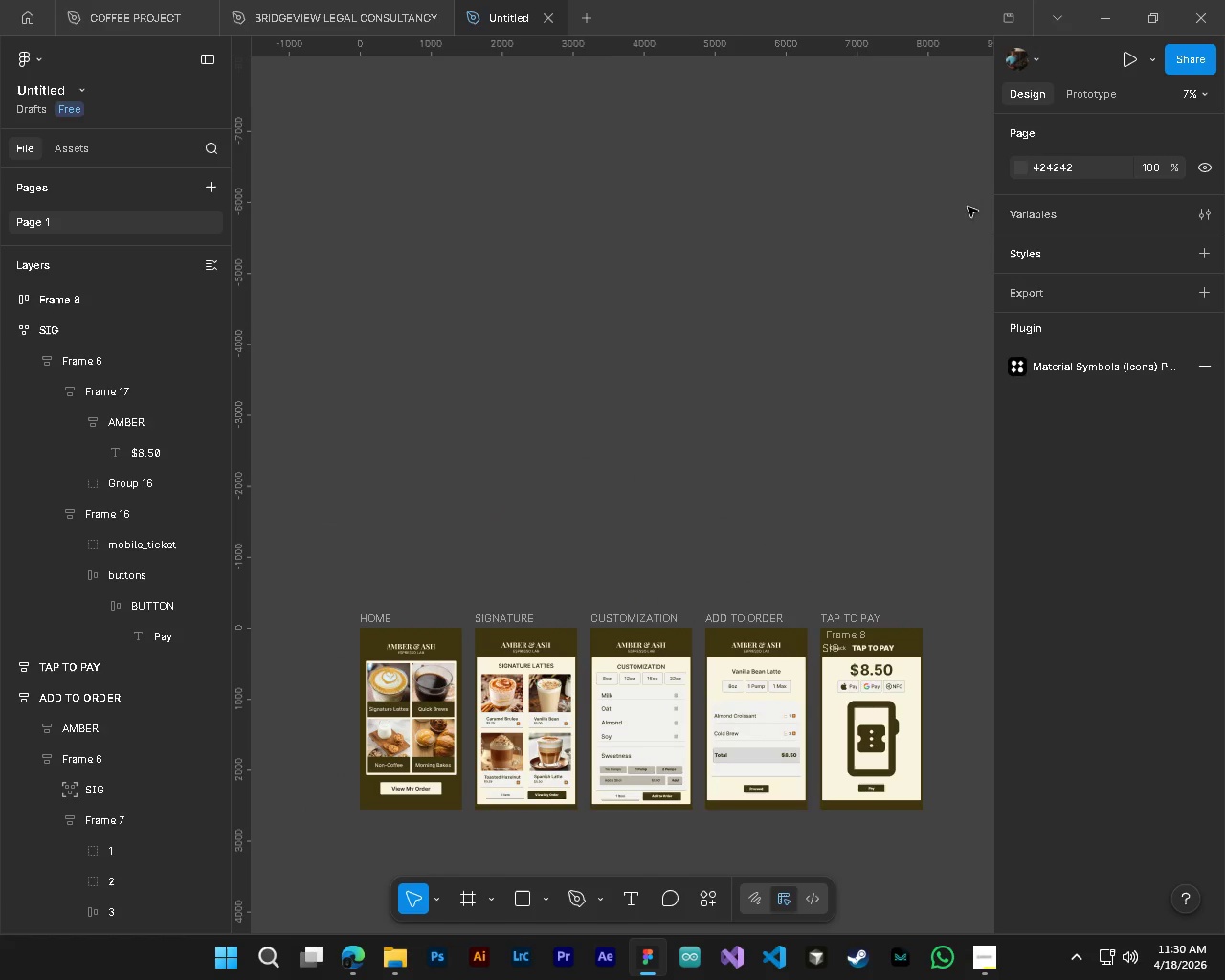 
left_click([1130, 62])
 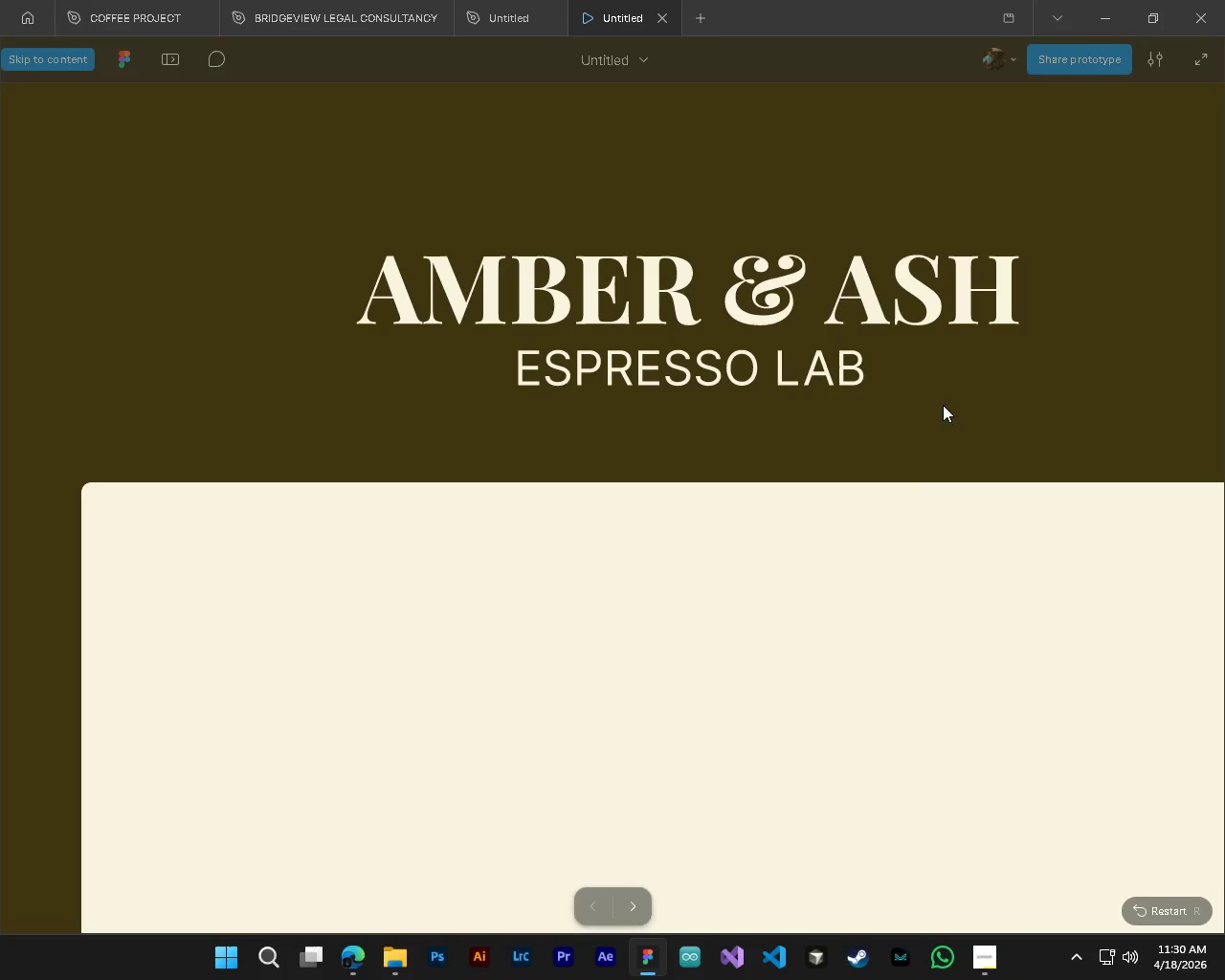 
wait(7.0)
 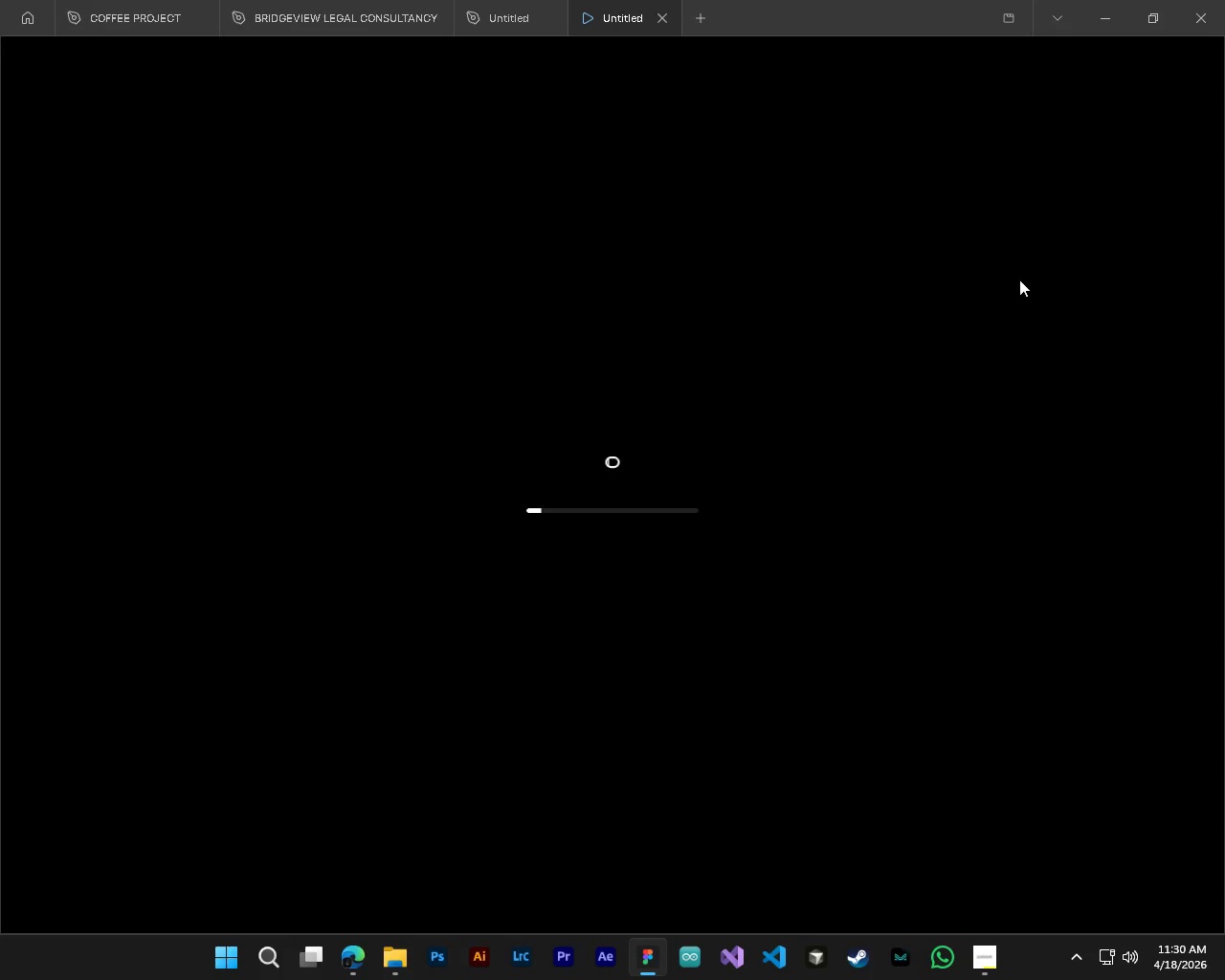 
left_click([1148, 62])
 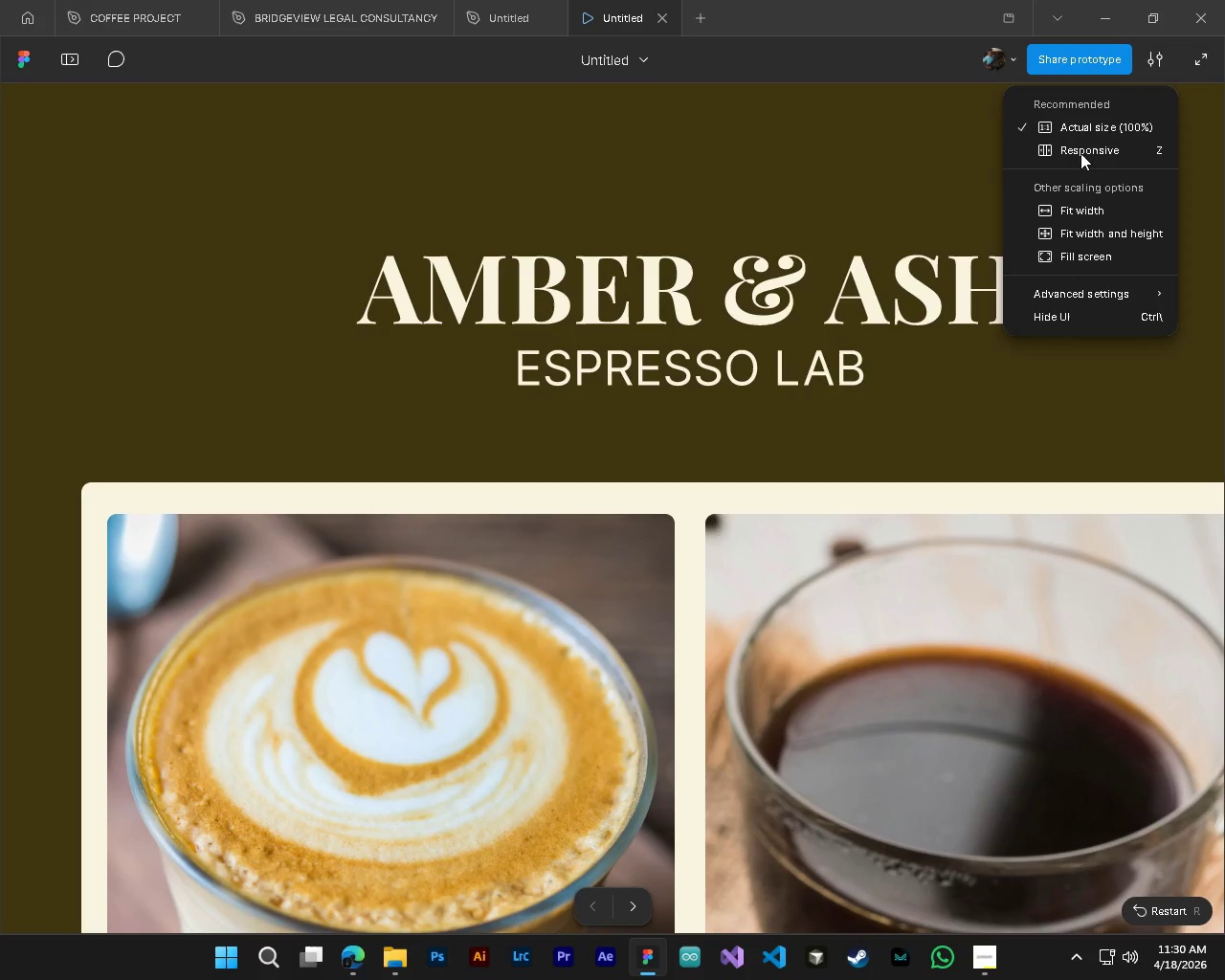 
left_click([1080, 148])
 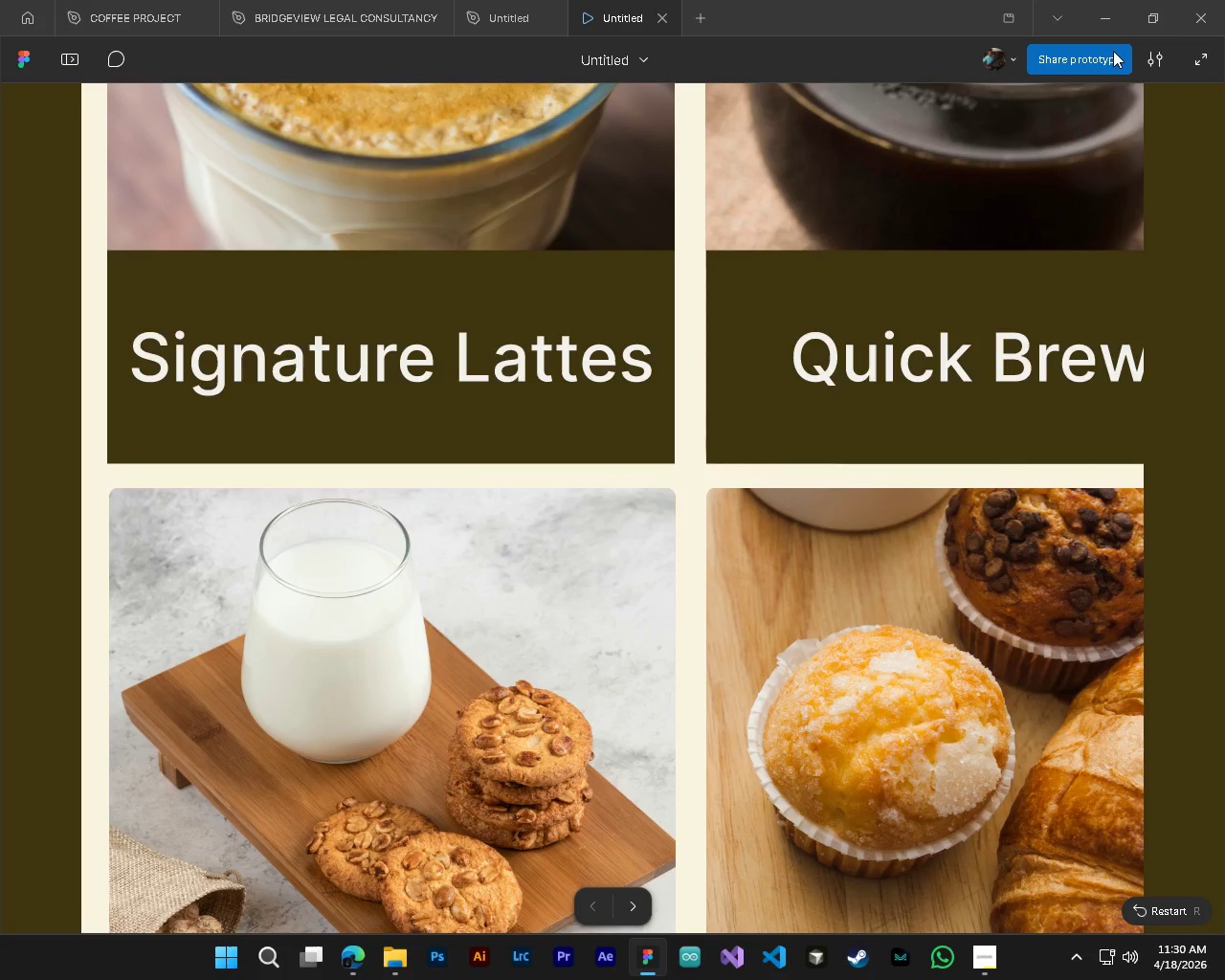 
left_click([1149, 65])
 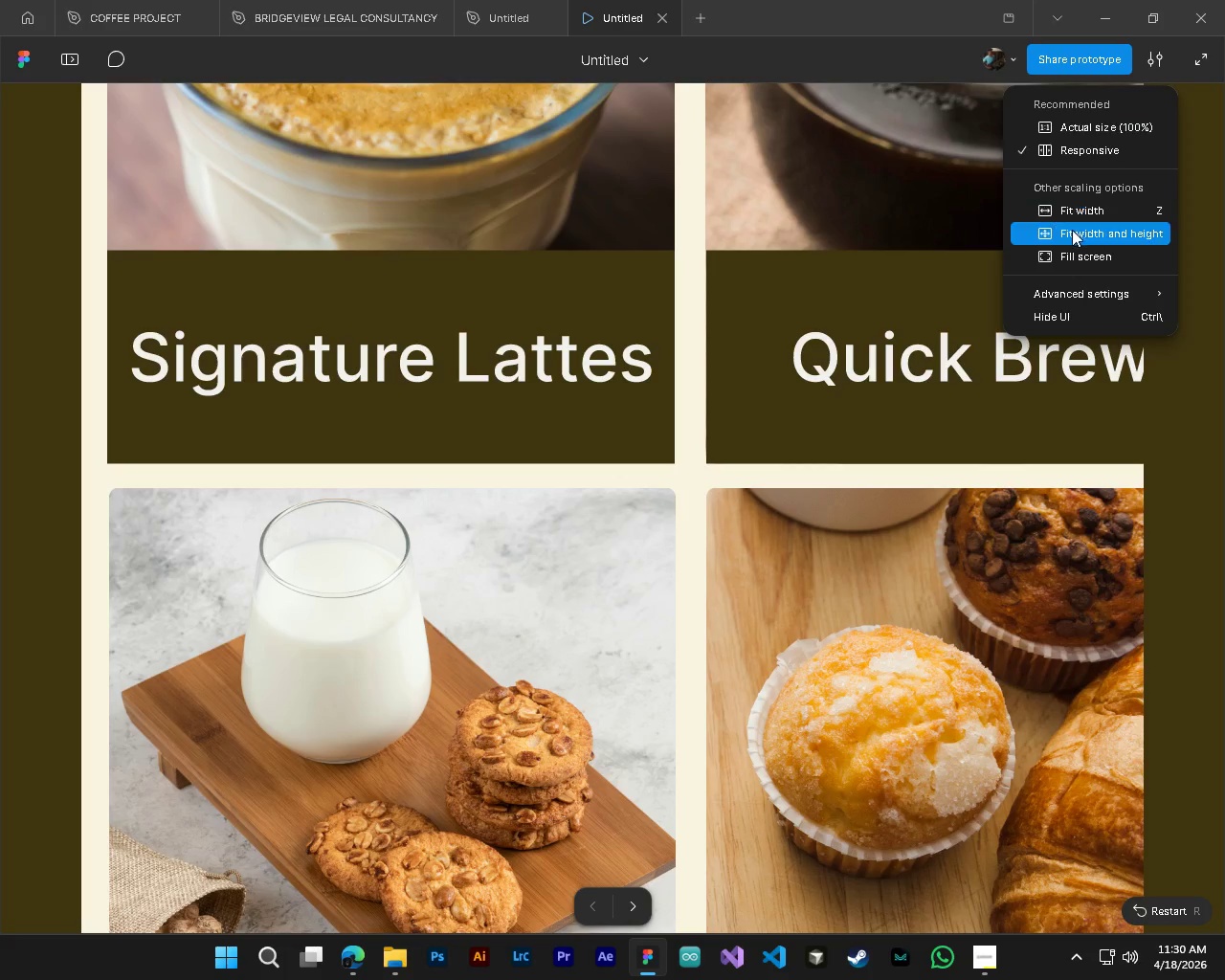 
left_click([1073, 205])
 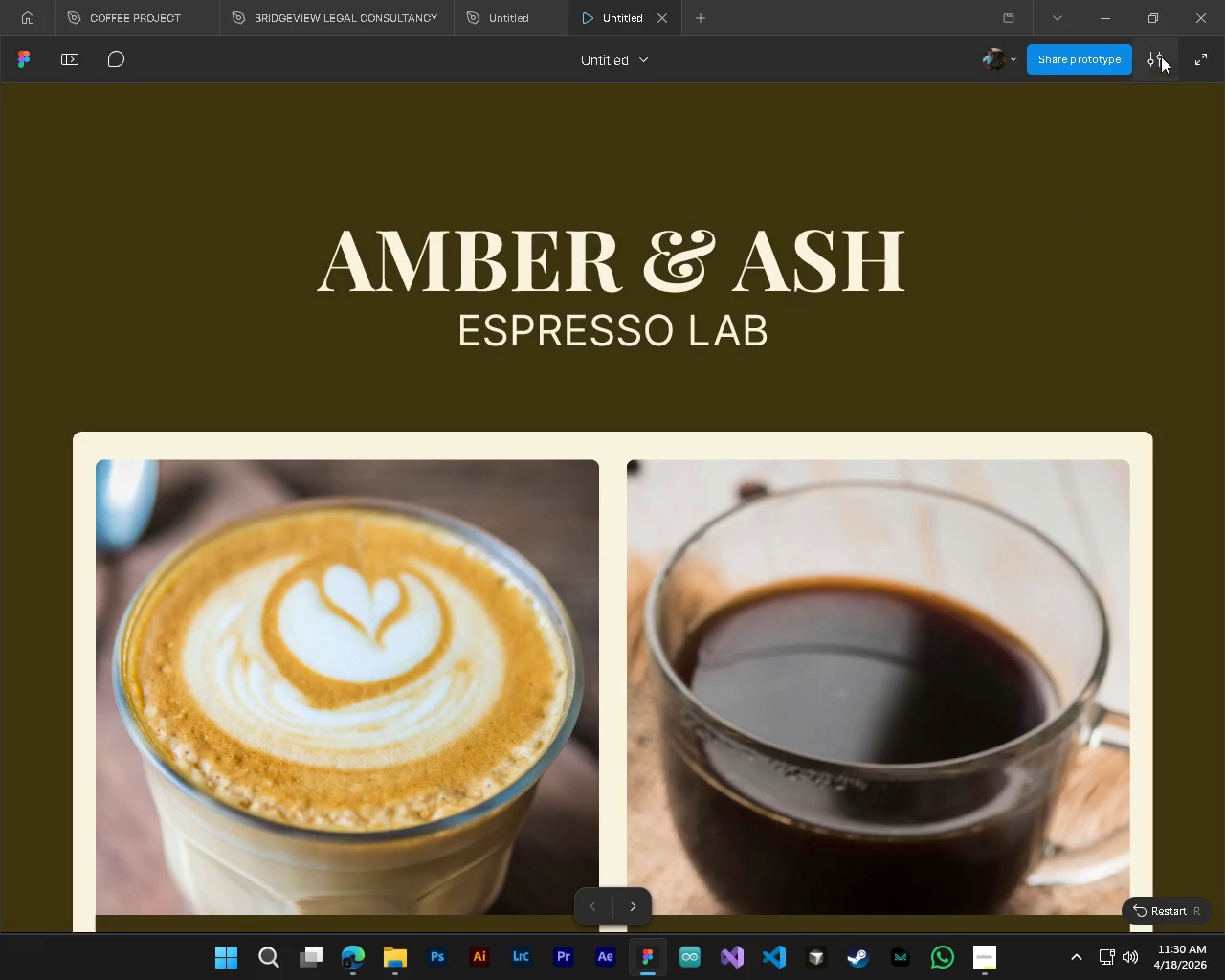 
left_click([1161, 54])
 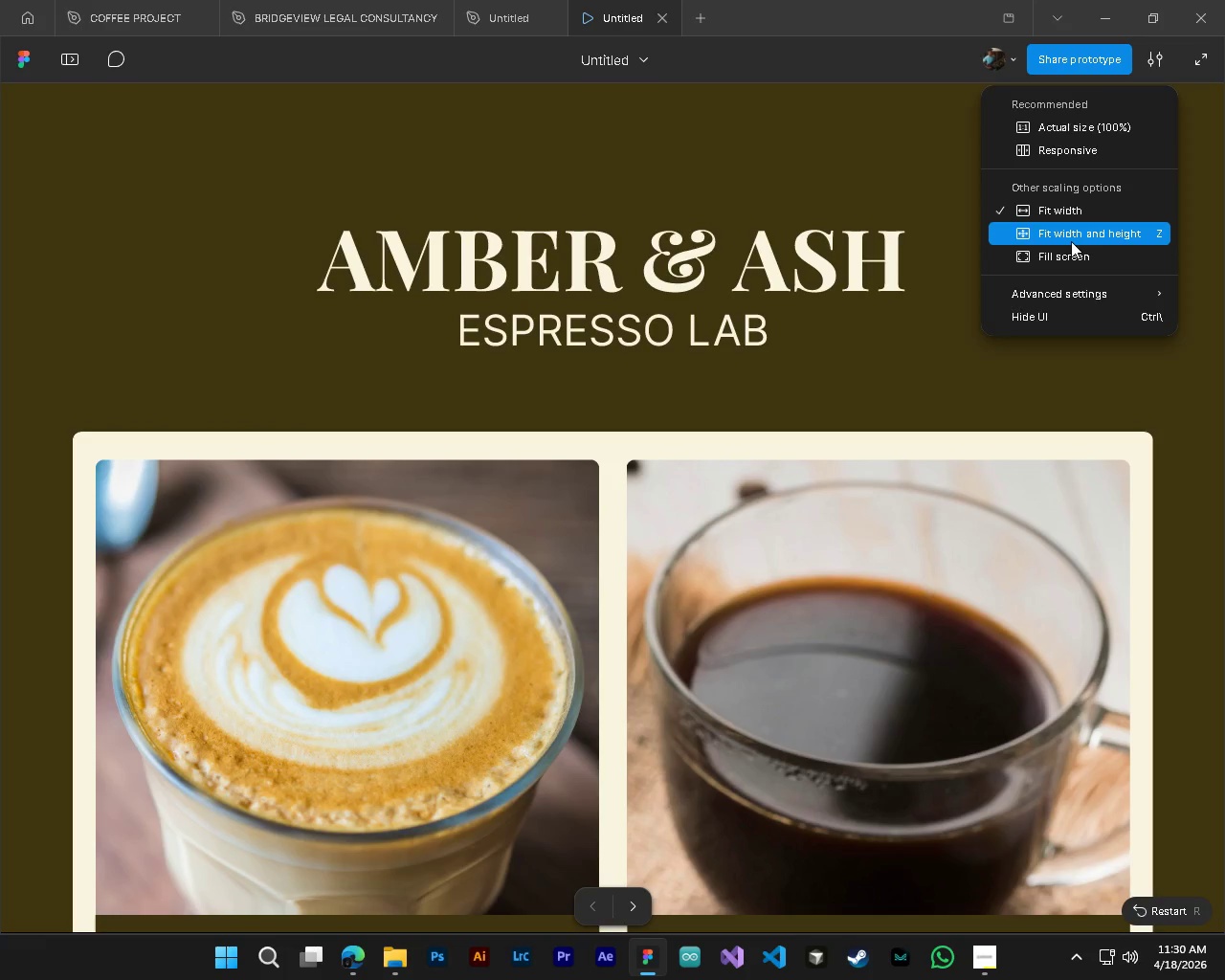 
left_click([1071, 241])
 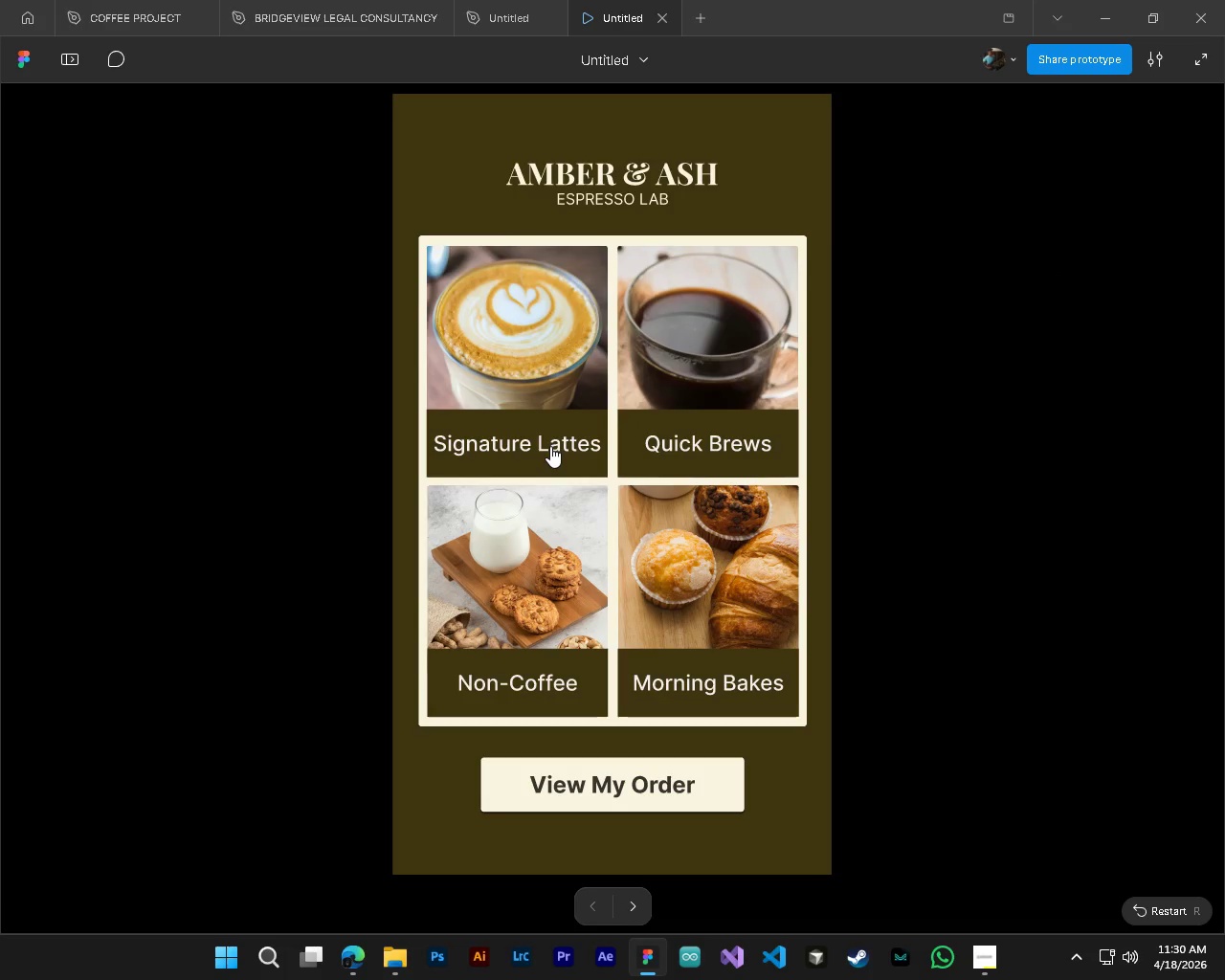 
left_click([613, 777])
 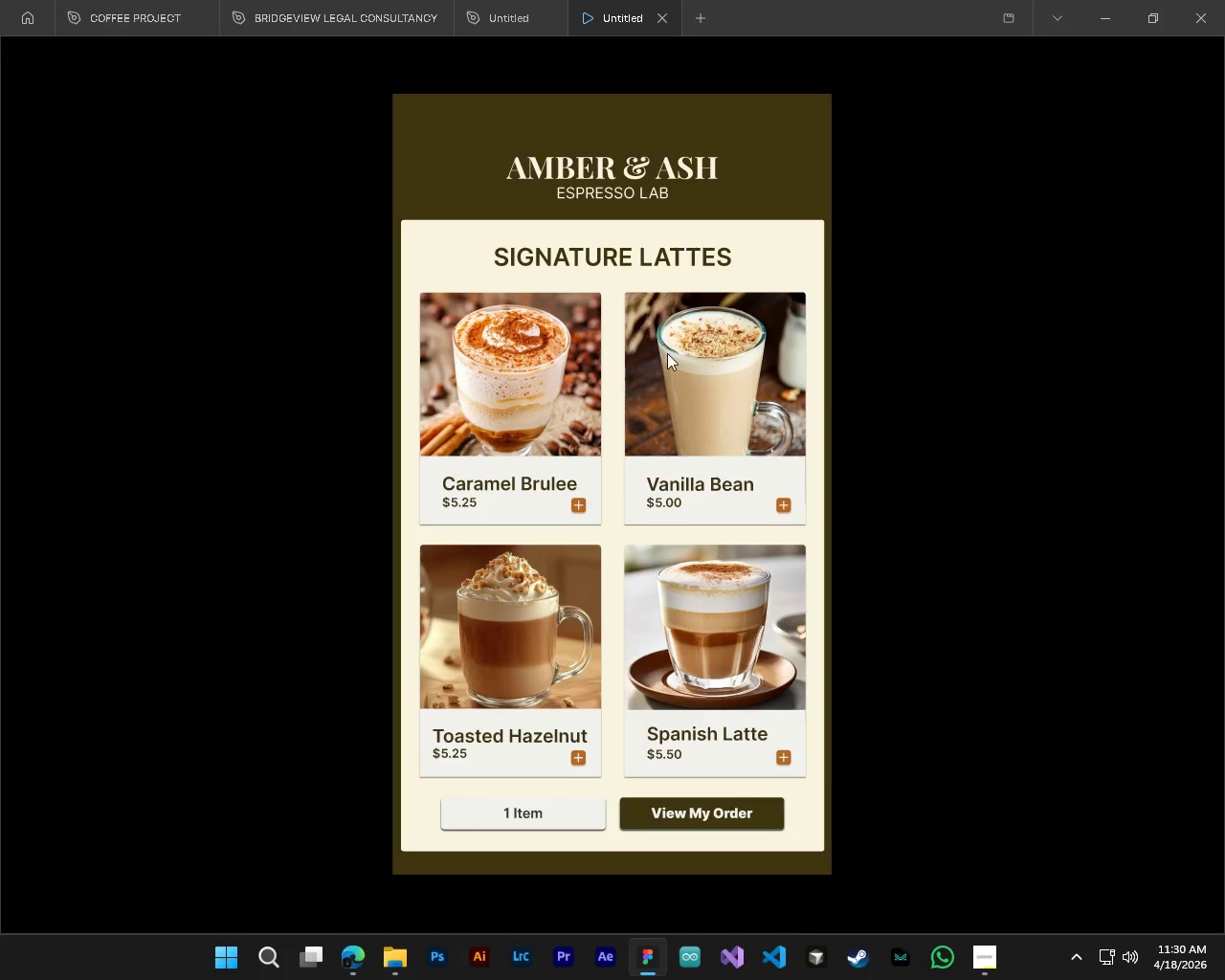 
left_click([541, 811])
 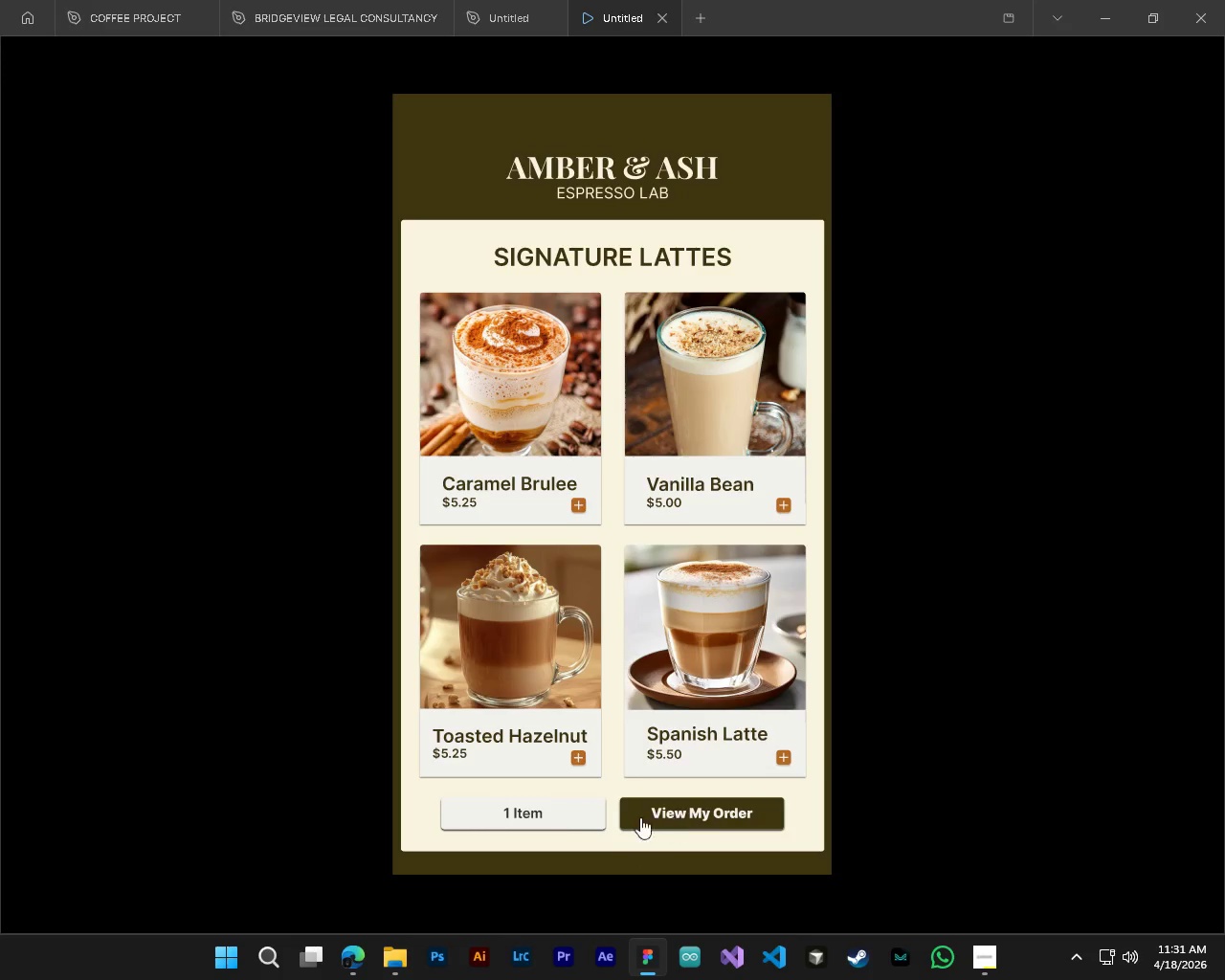 
left_click([543, 809])
 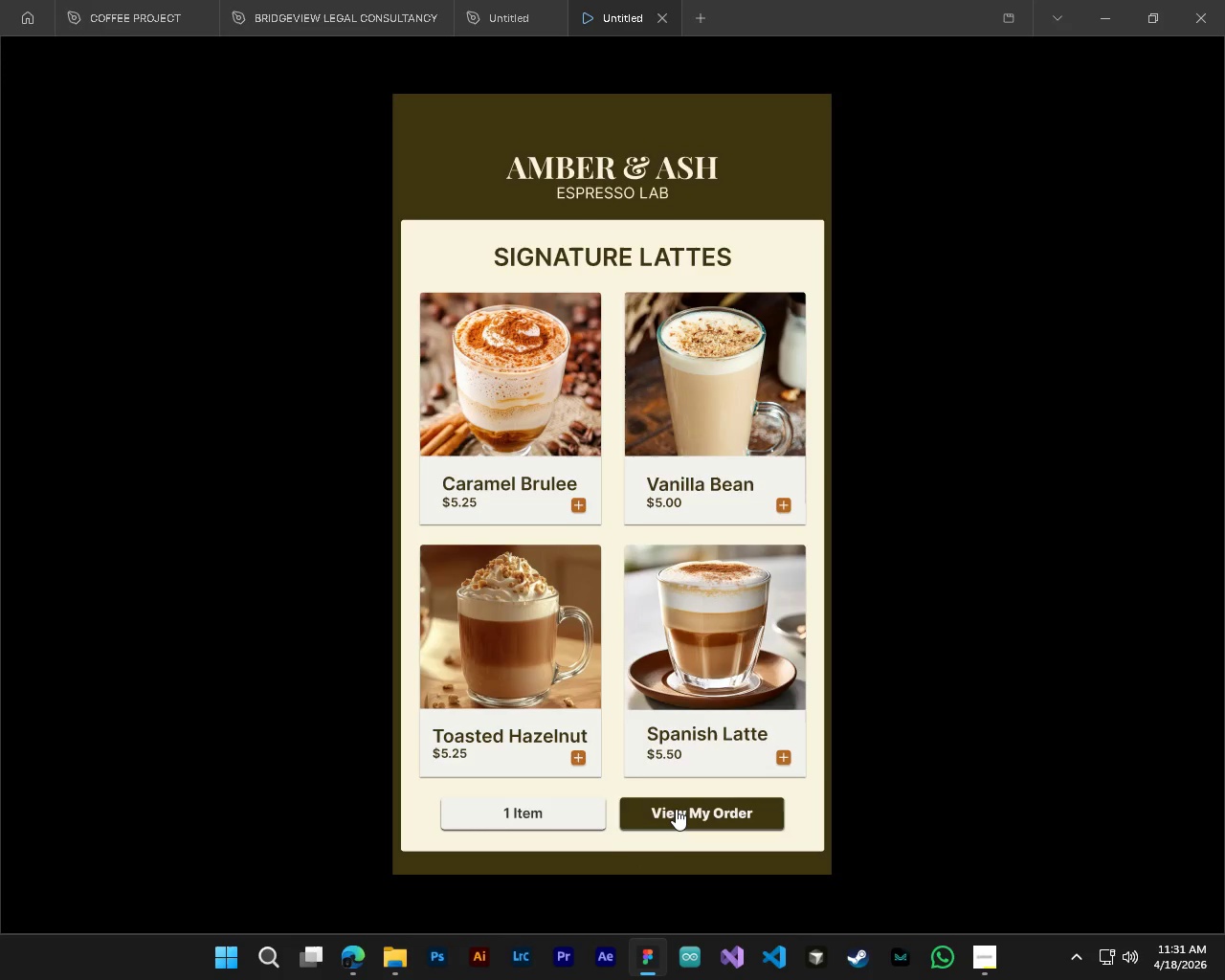 
left_click([676, 809])
 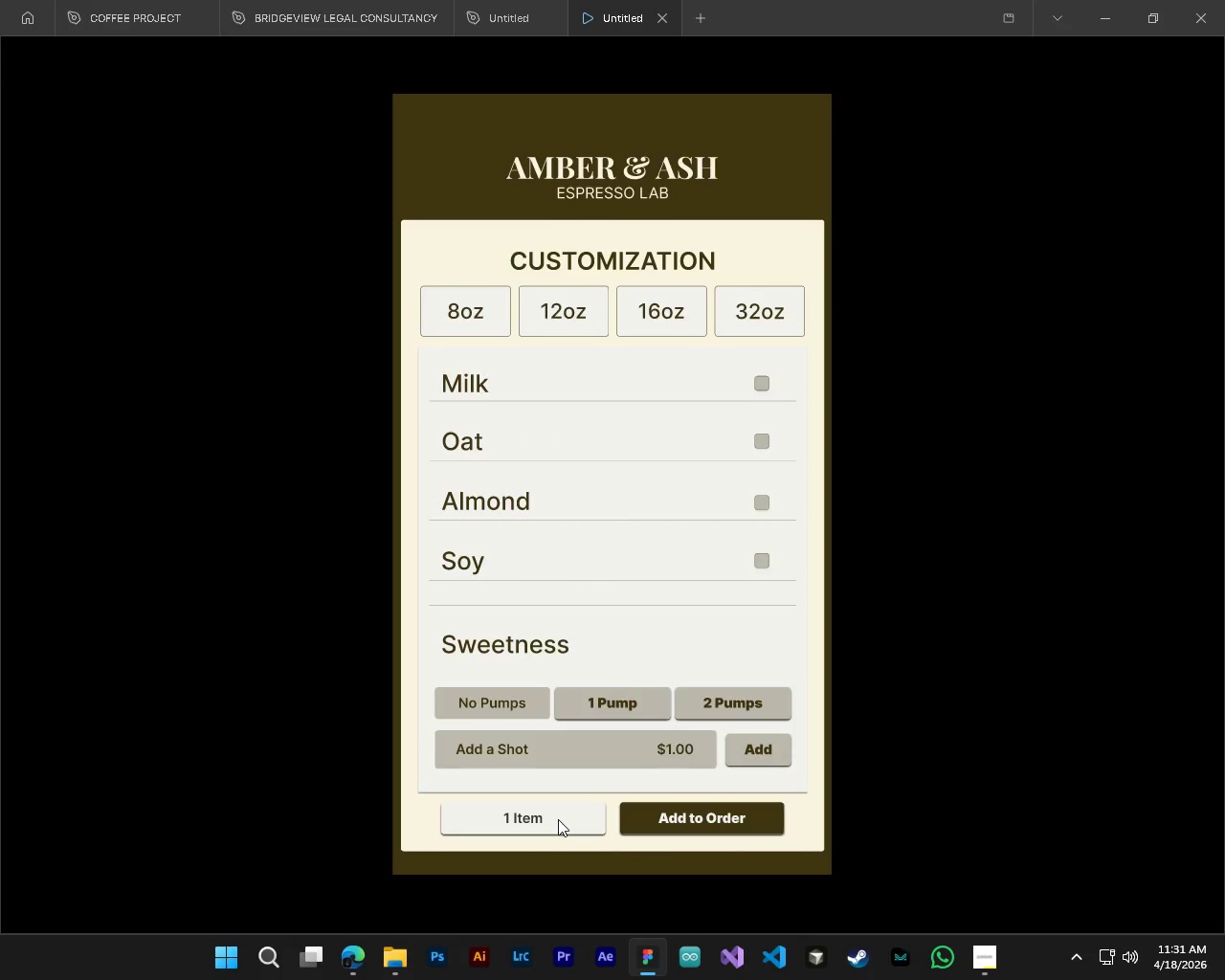 
left_click([568, 818])
 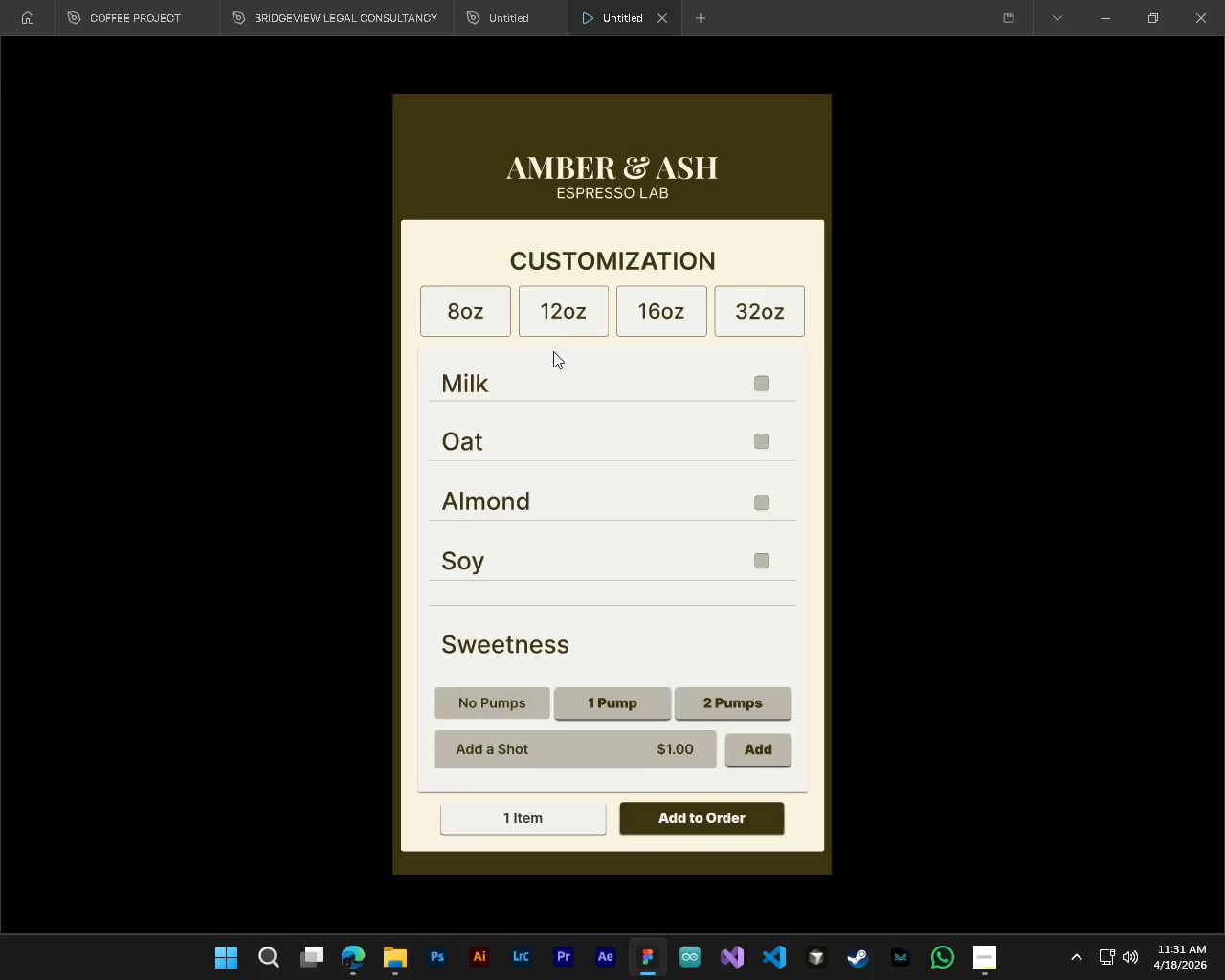 
left_click([557, 311])
 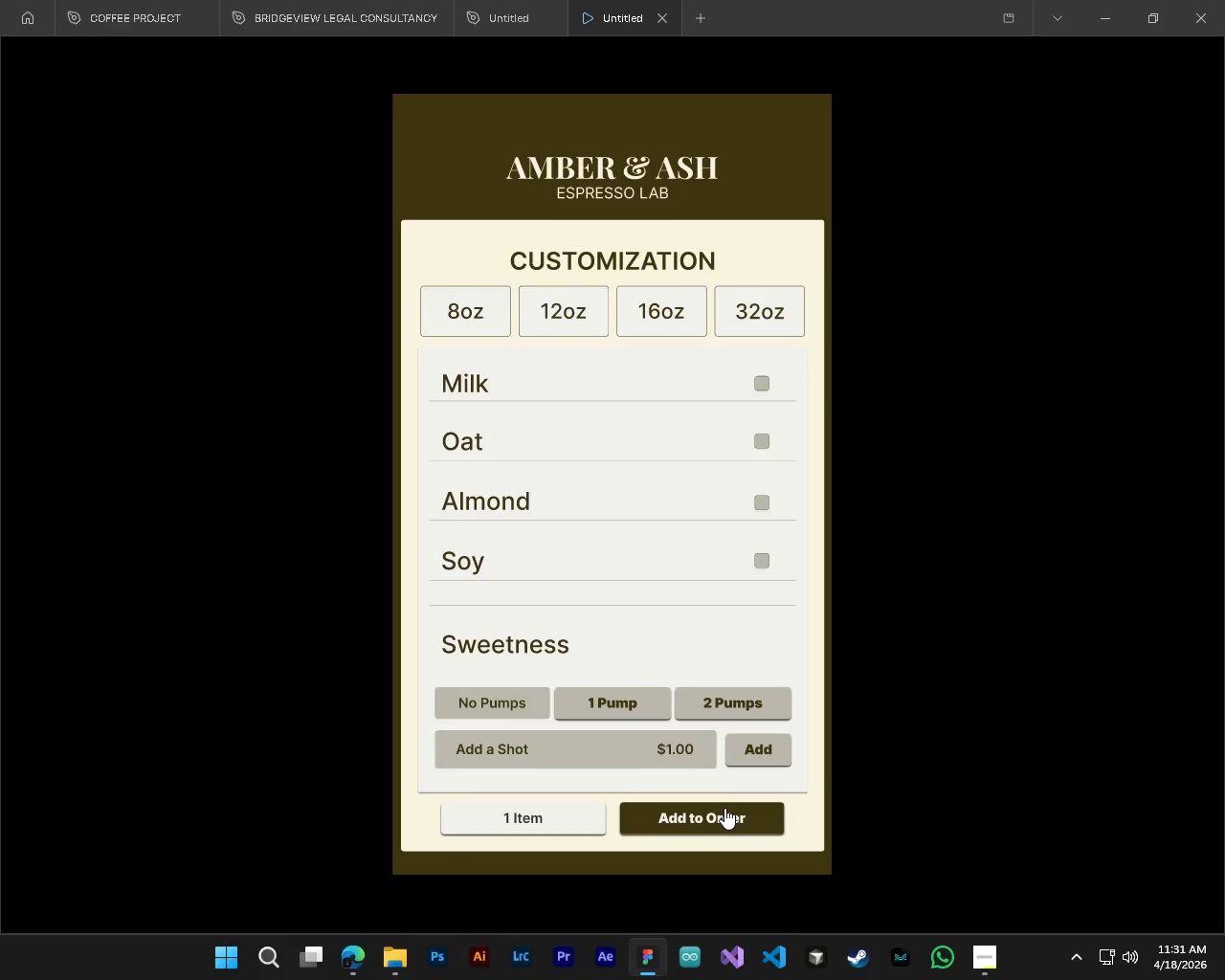 
left_click([724, 808])
 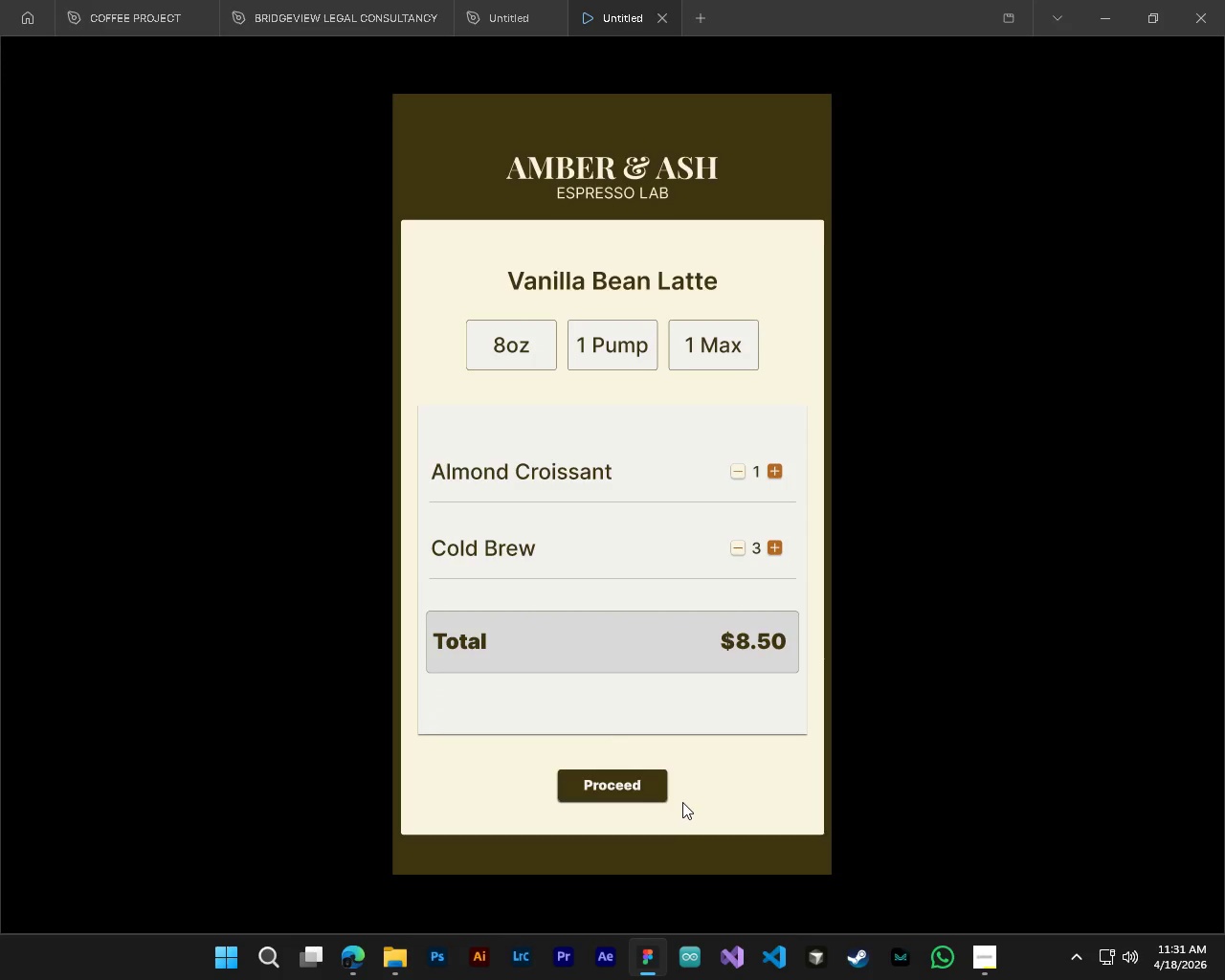 
left_click([618, 776])
 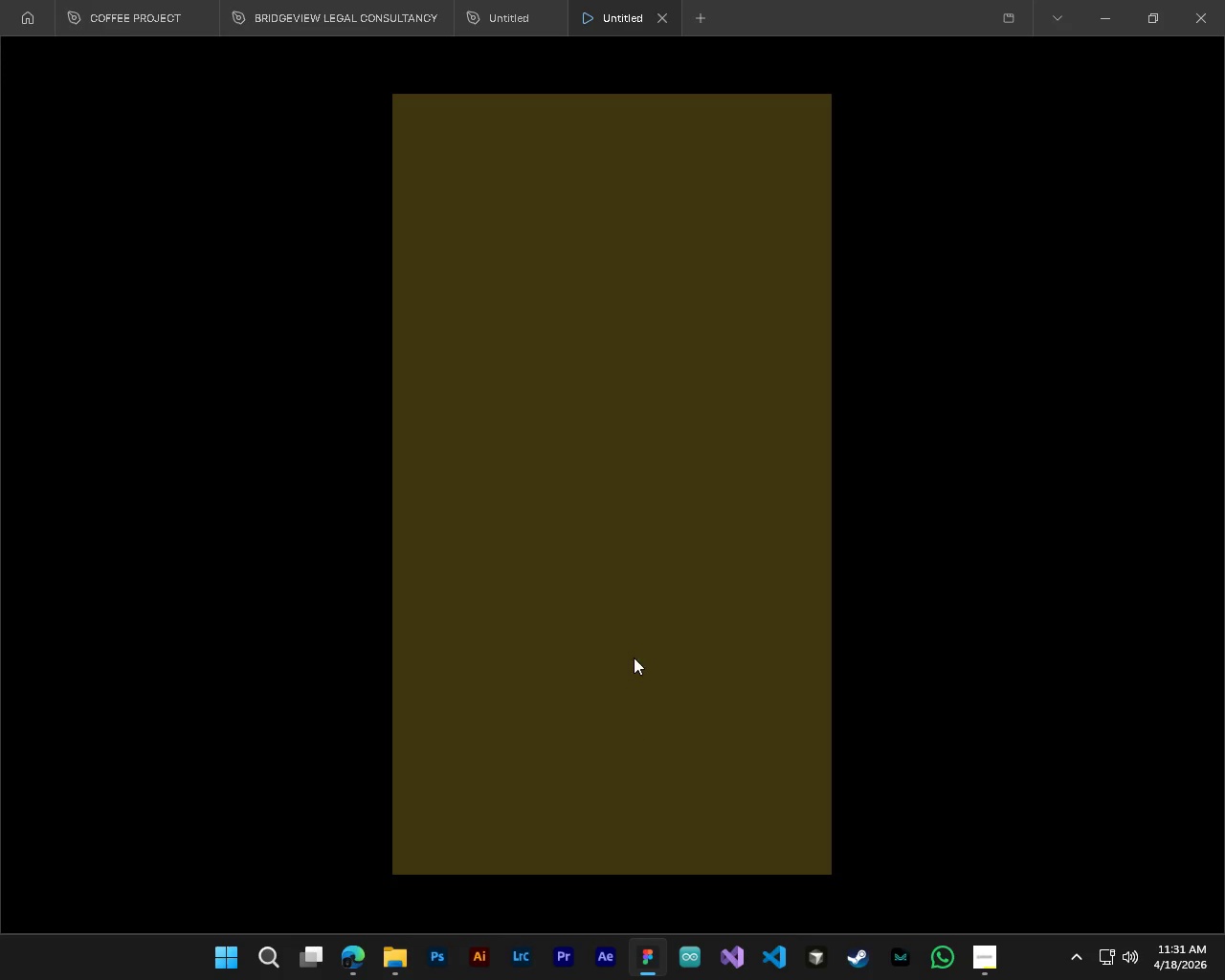 
left_click([635, 651])
 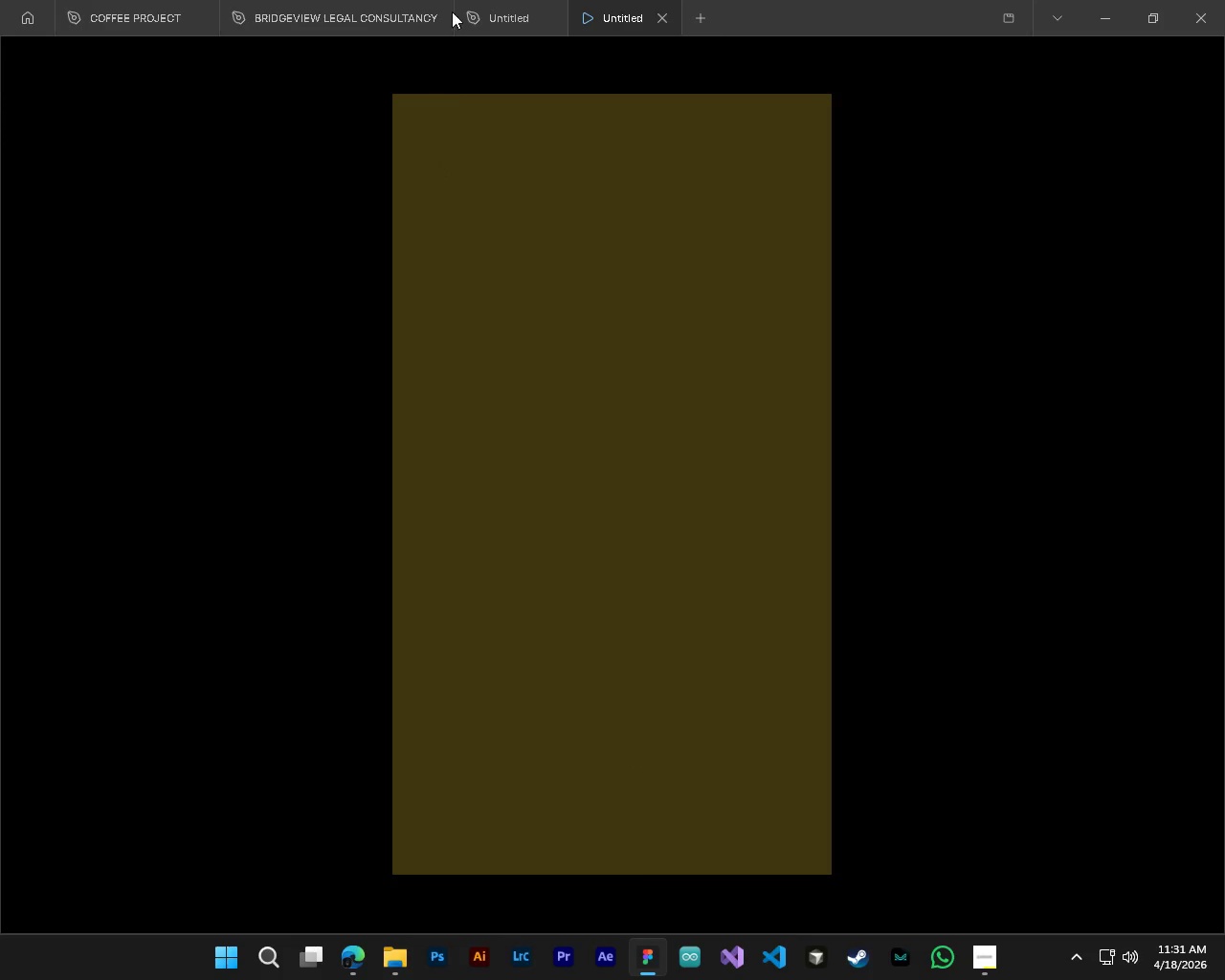 
left_click([482, 0])
 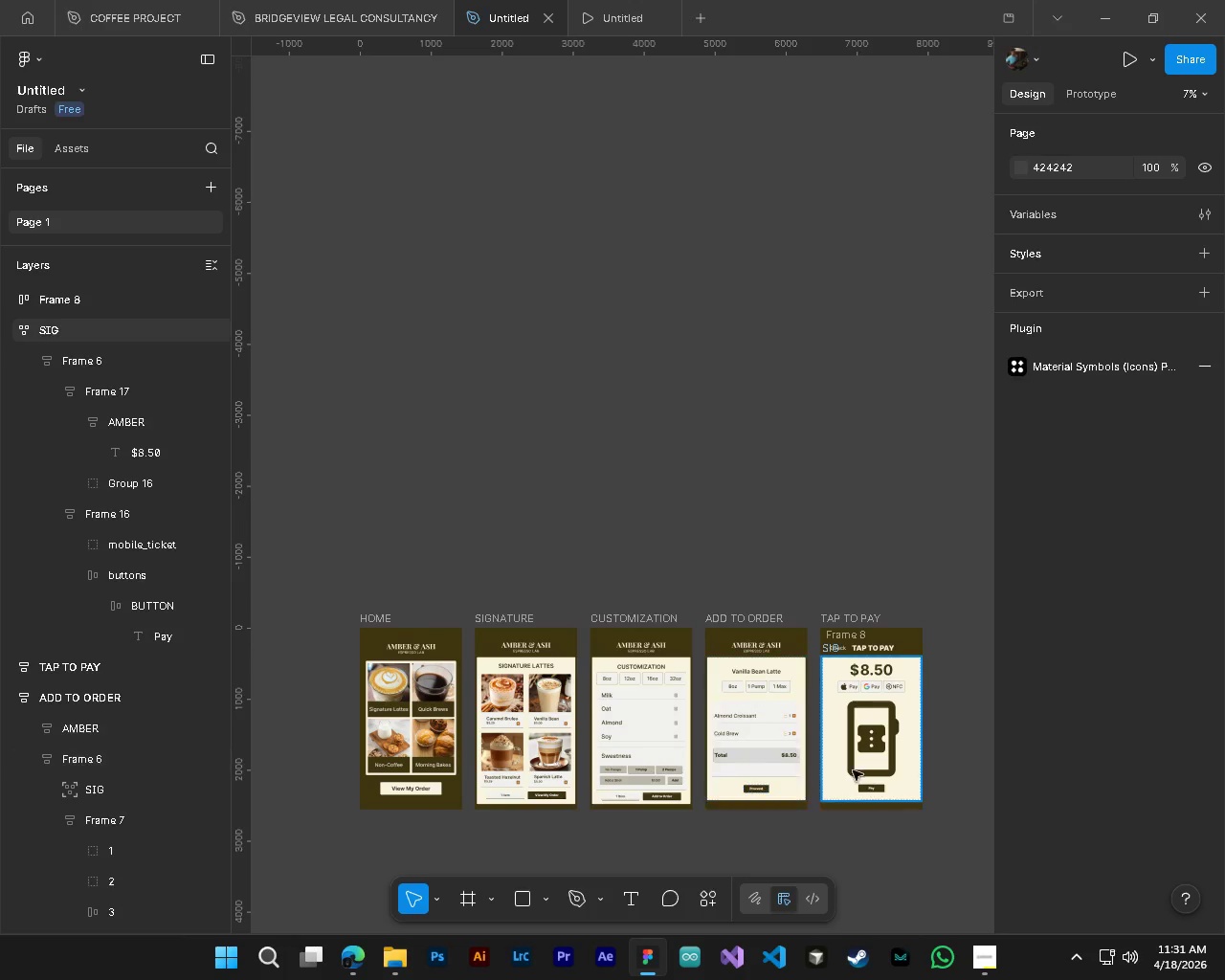 
hold_key(key=ControlLeft, duration=1.84)
hold_key(key=AltLeft, duration=0.91)
scroll: coordinate [936, 780], scroll_direction: up, amount: 3.0
 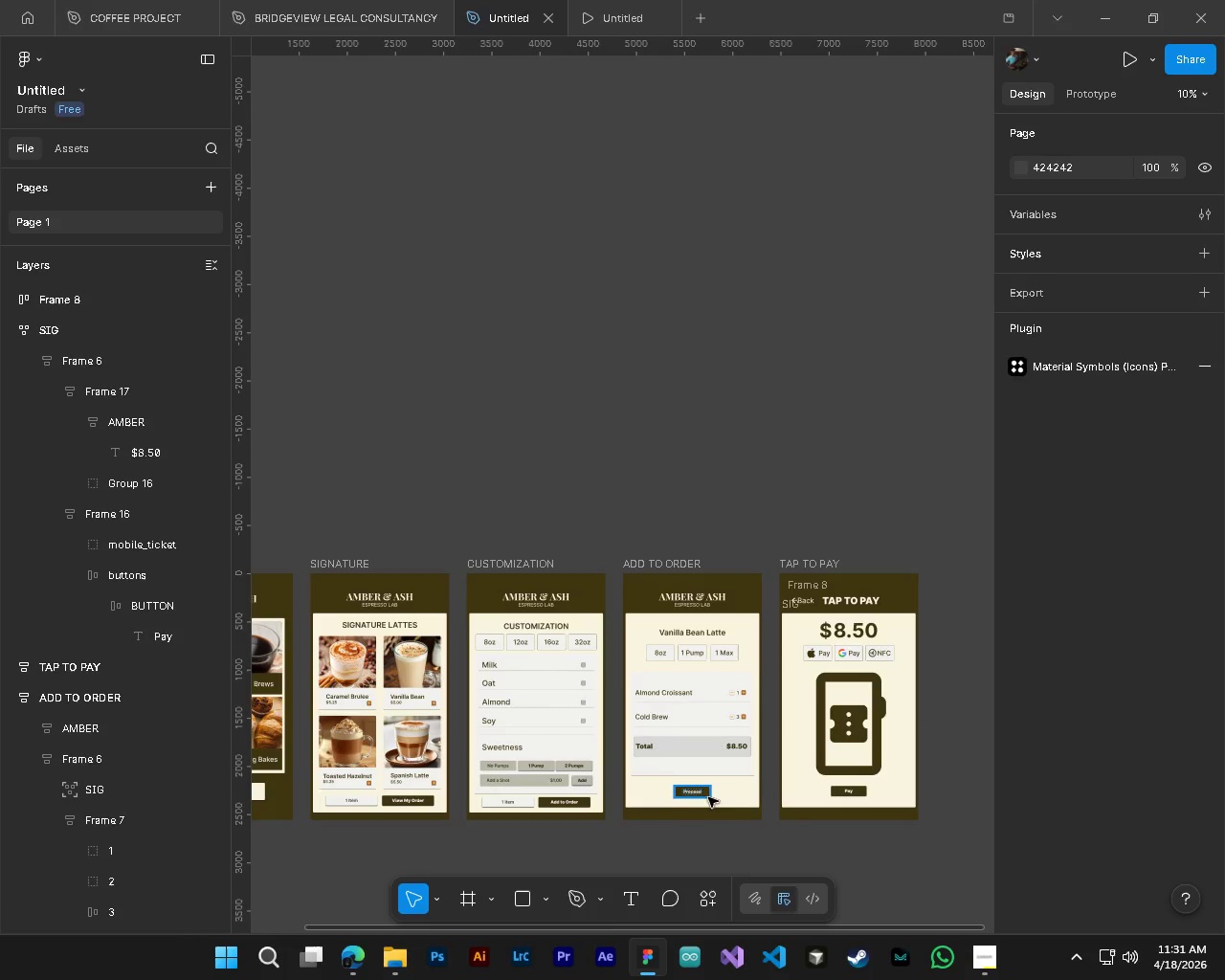 
left_click([703, 796])
 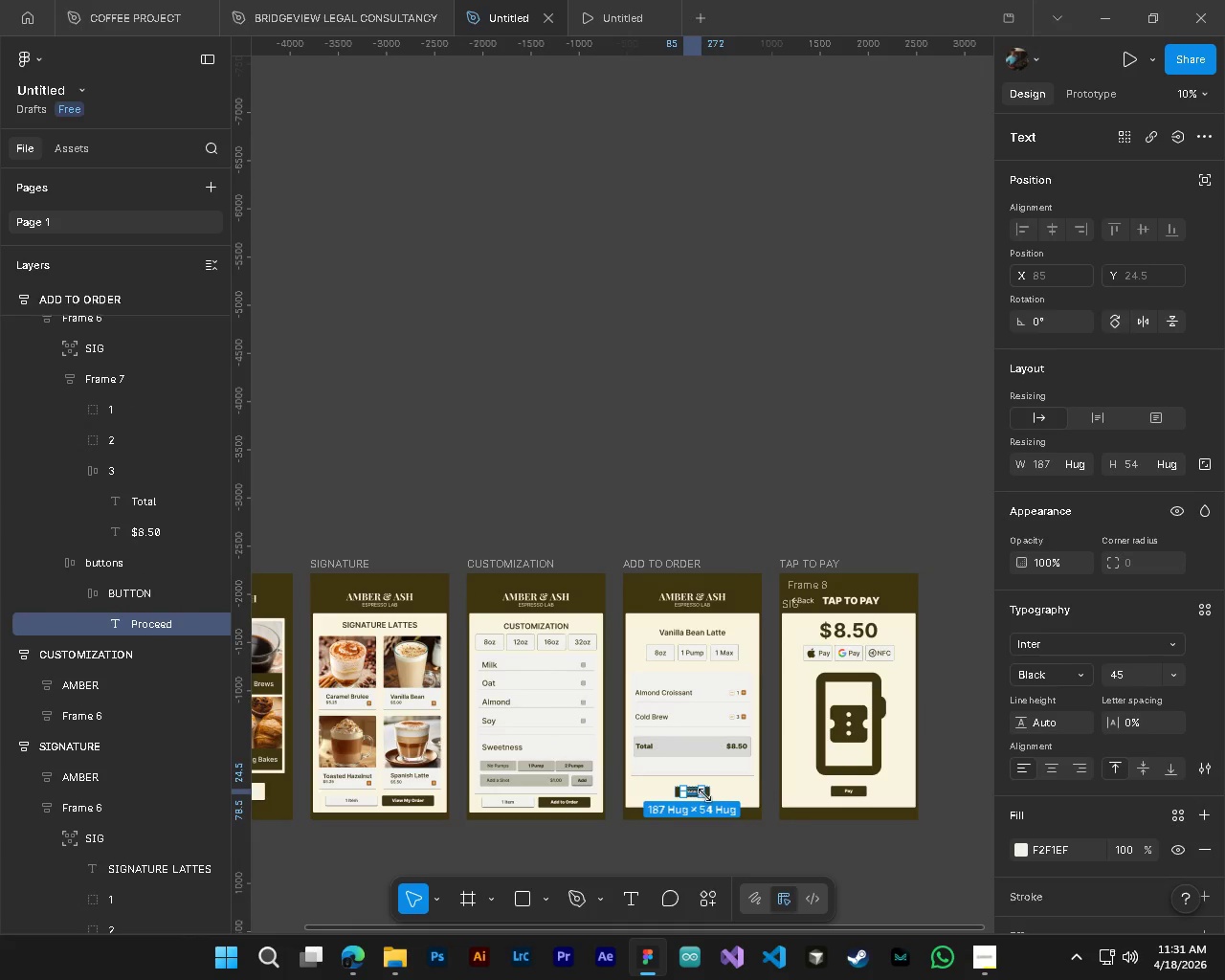 
hold_key(key=ControlLeft, duration=0.67)
hold_key(key=AltLeft, duration=0.58)
scroll: coordinate [878, 782], scroll_direction: up, amount: 8.0
 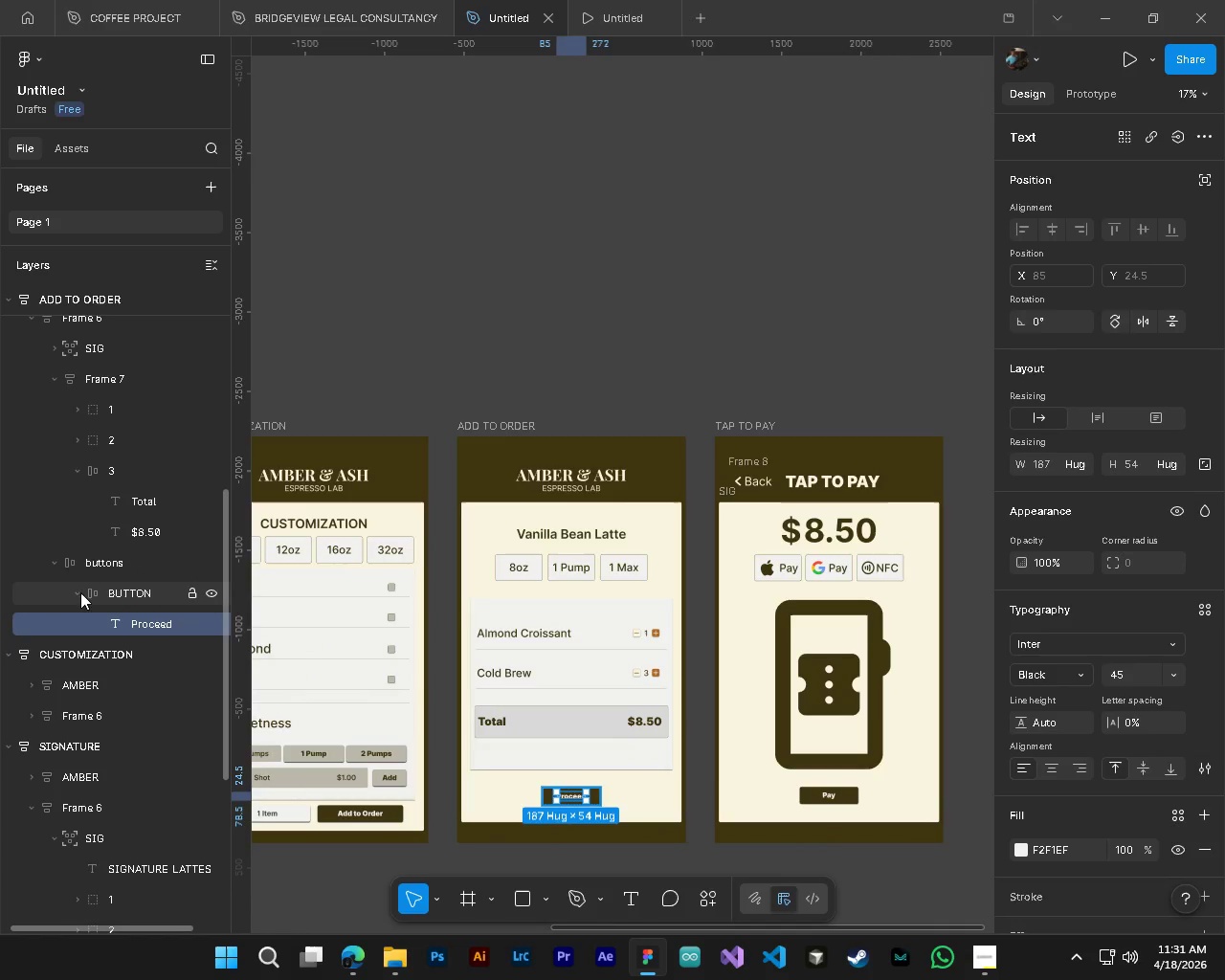 
double_click([146, 597])
 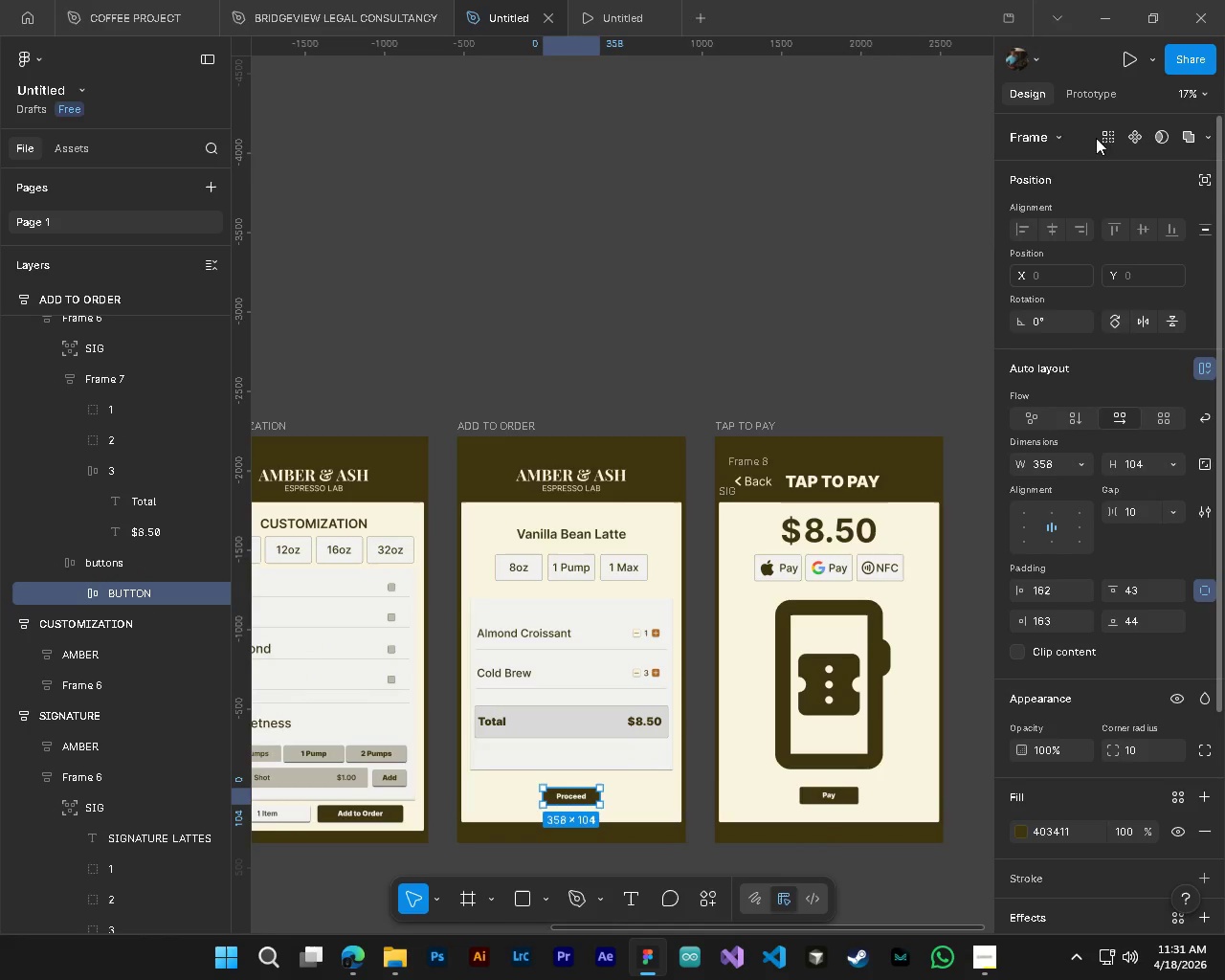 
left_click([1106, 94])
 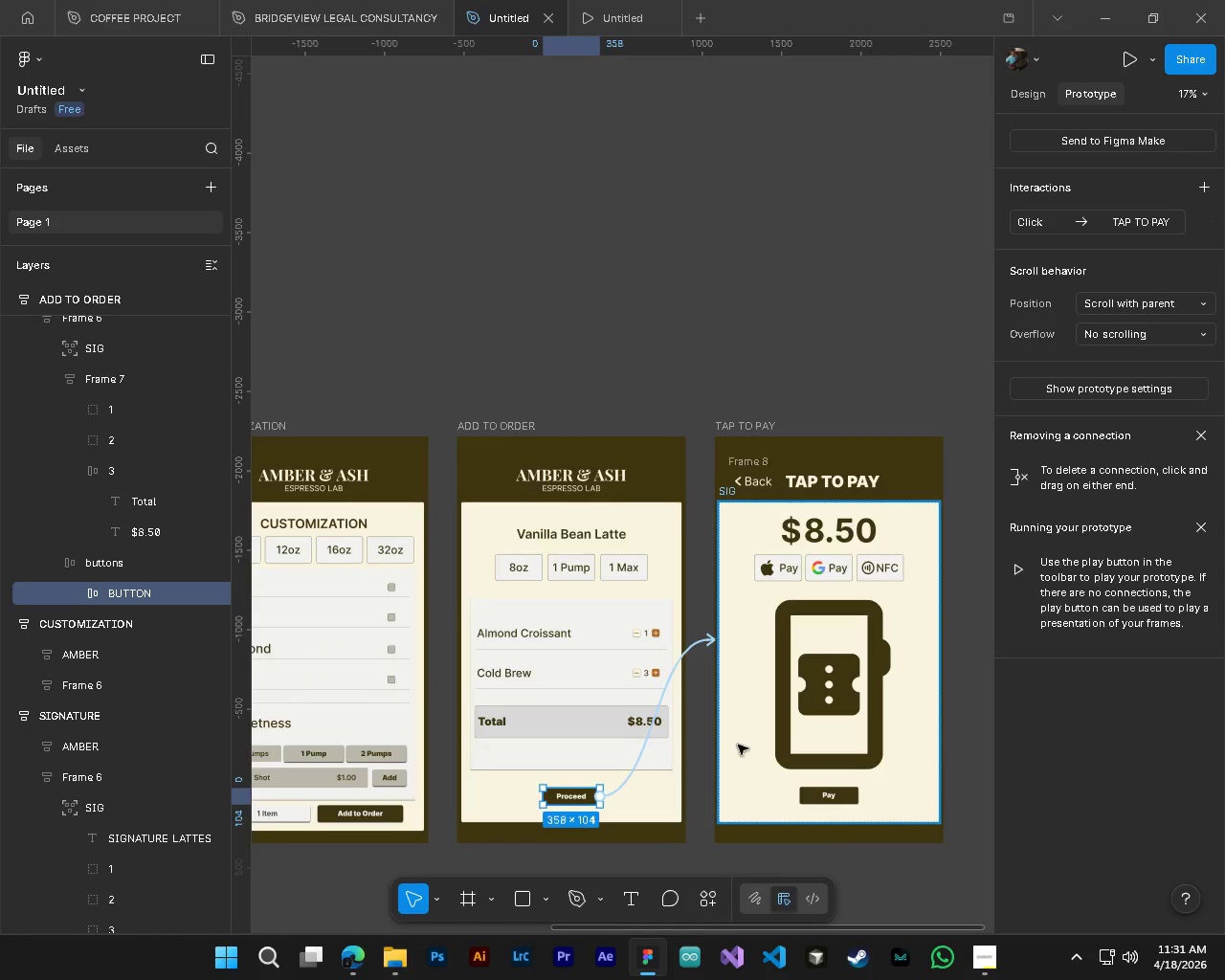 
hold_key(key=AltLeft, duration=0.64)
hold_key(key=ControlLeft, duration=0.7)
scroll: coordinate [59, 629], scroll_direction: up, amount: 15.0
 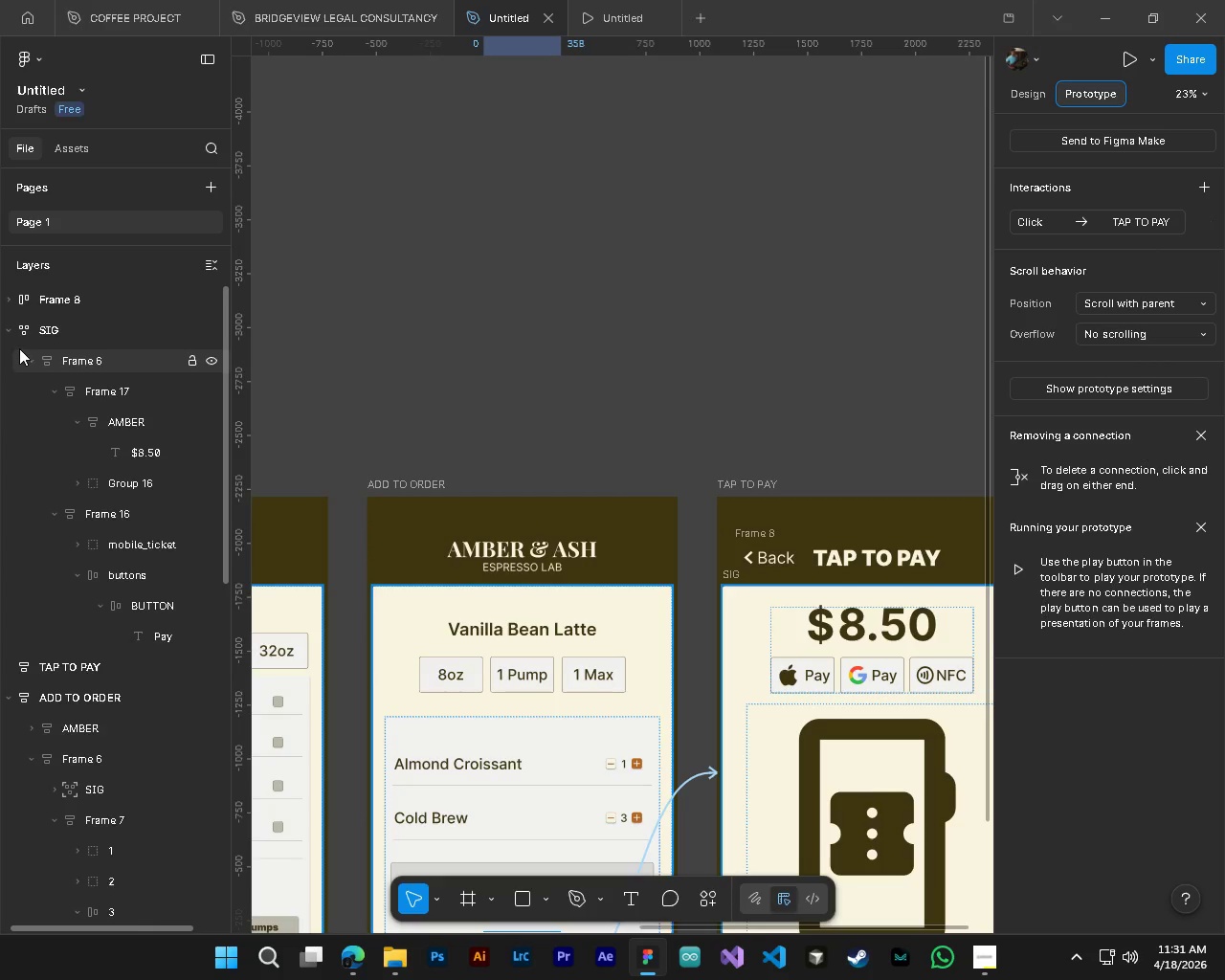 
left_click([9, 330])
 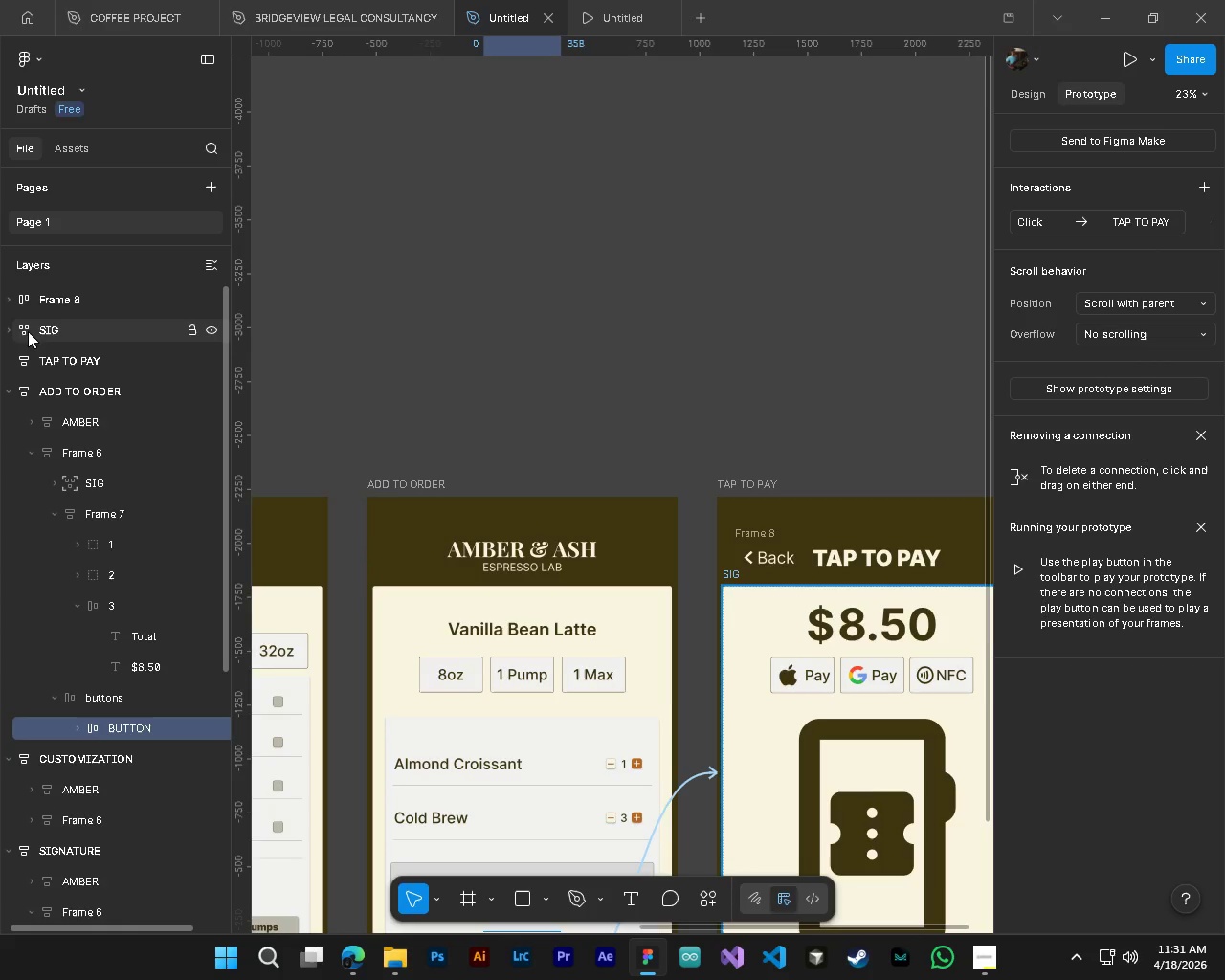 
left_click([68, 336])
 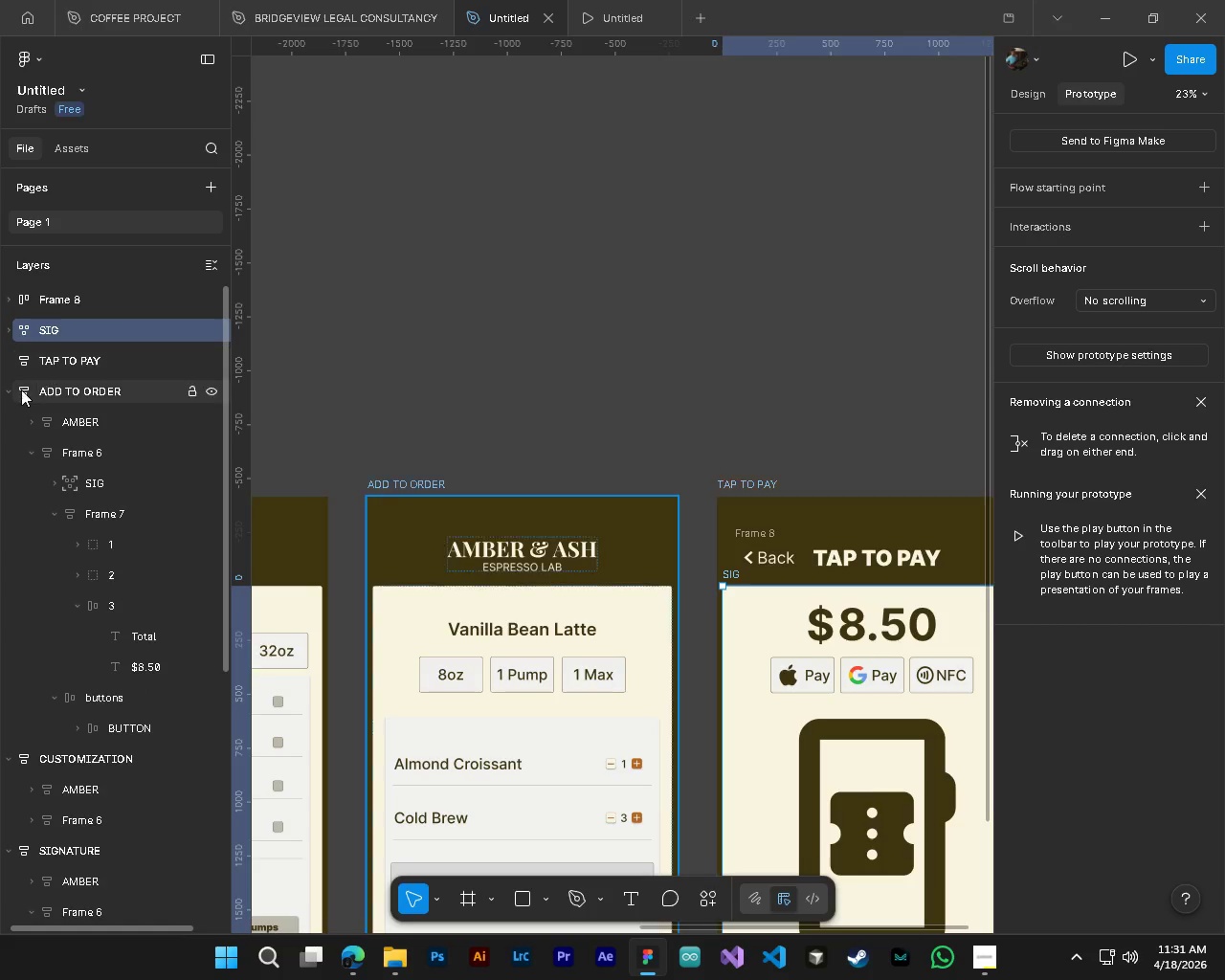 
left_click([16, 393])
 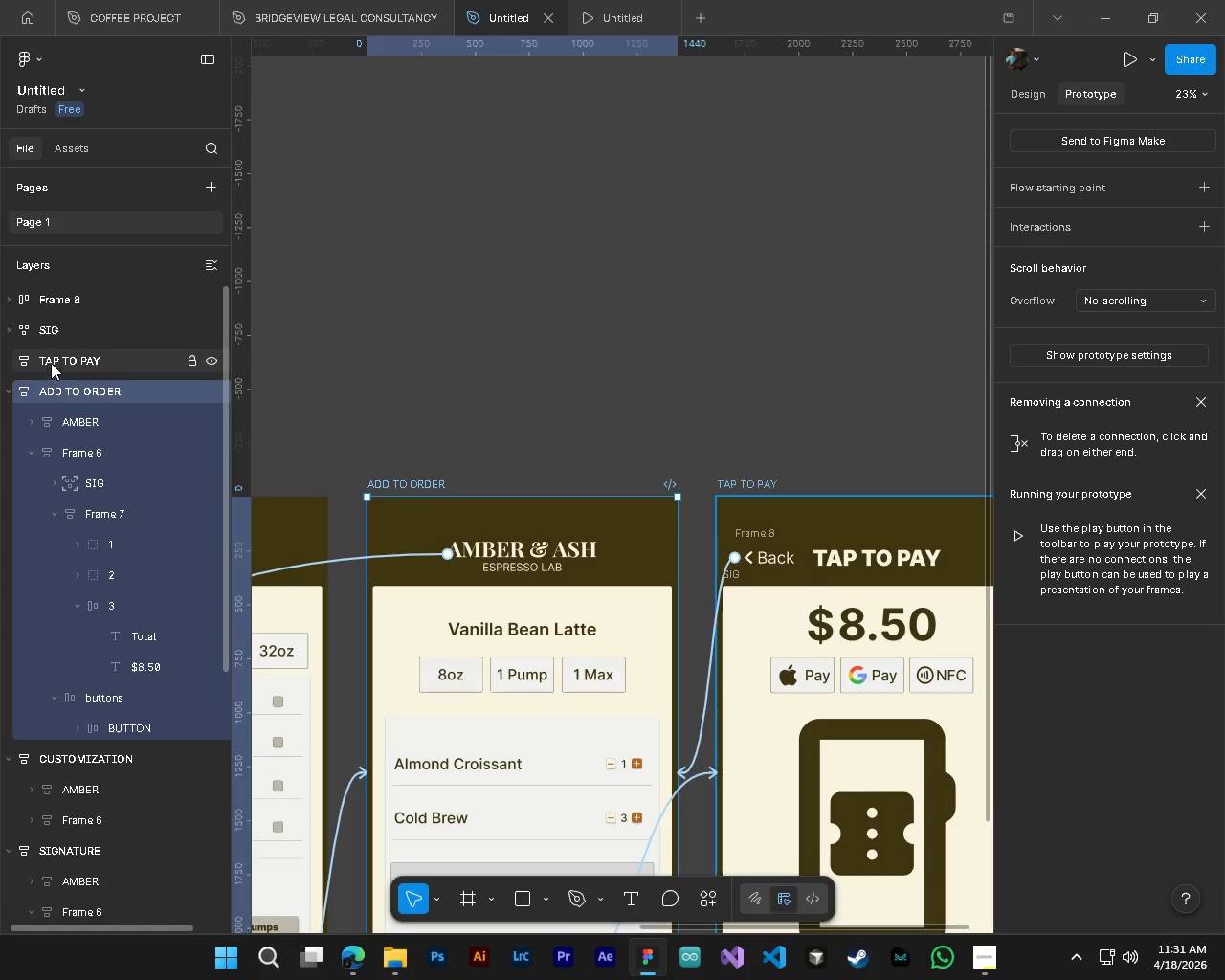 
left_click([51, 363])
 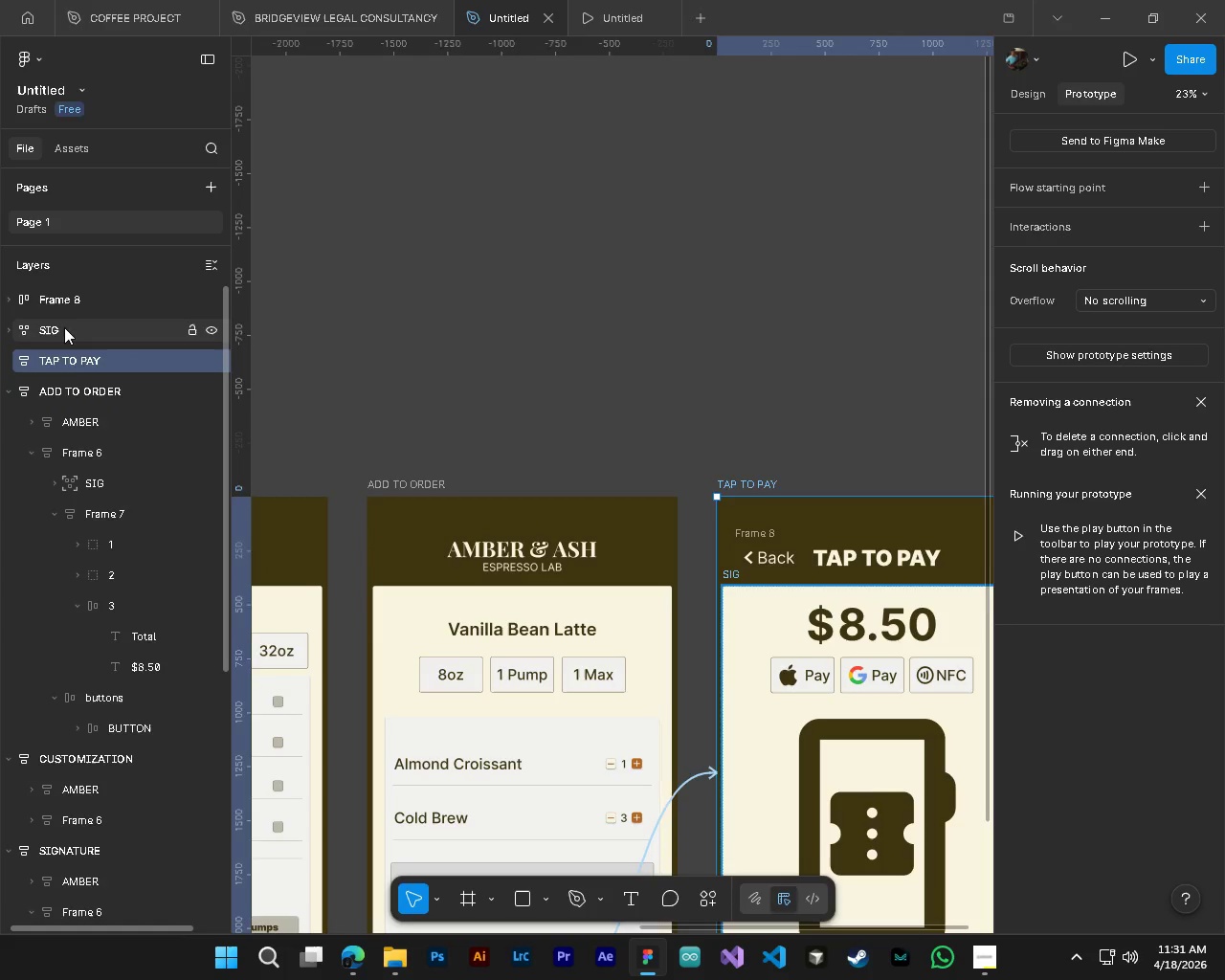 
left_click([64, 327])
 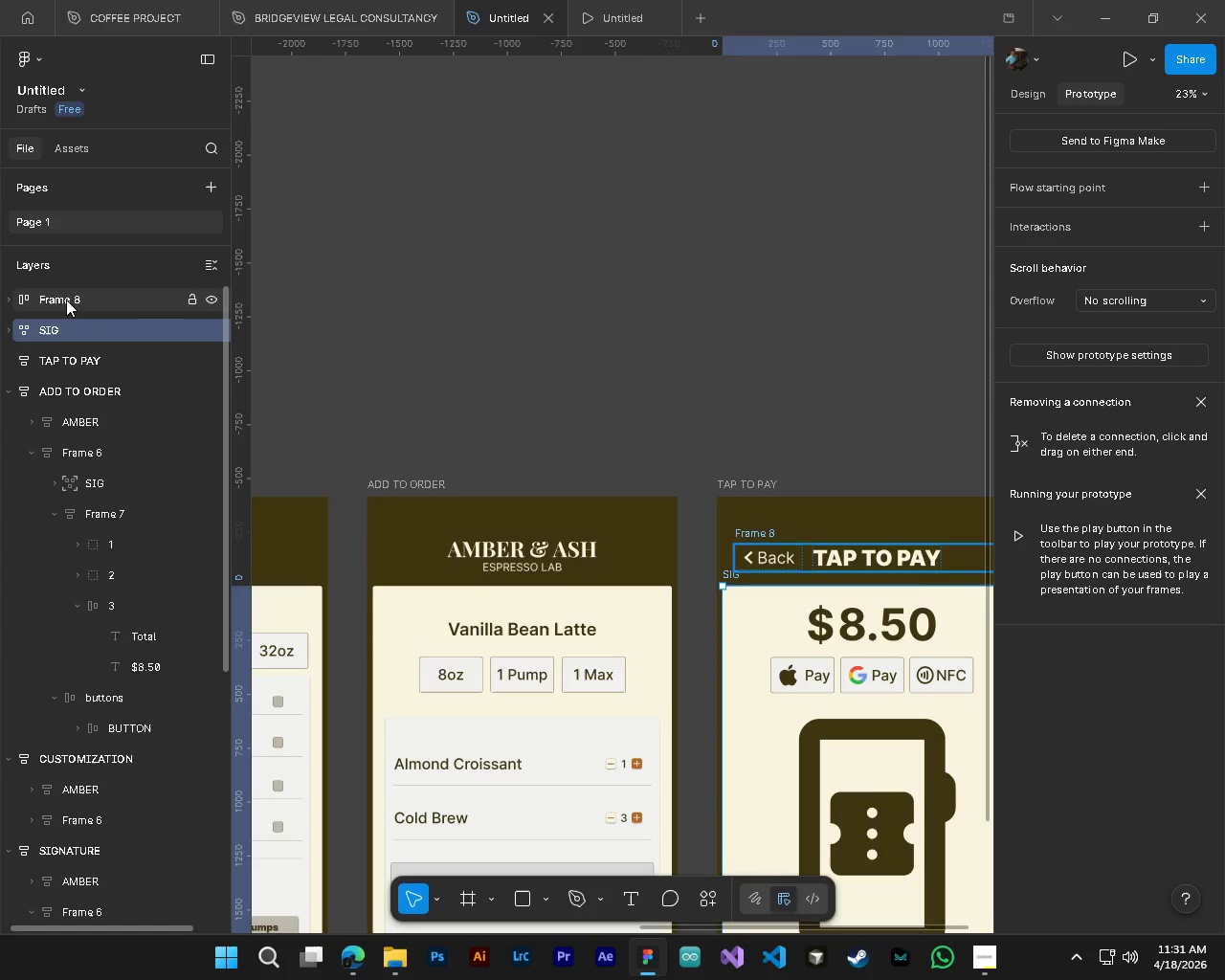 
hold_key(key=ControlLeft, duration=0.94)
left_click([66, 300])
 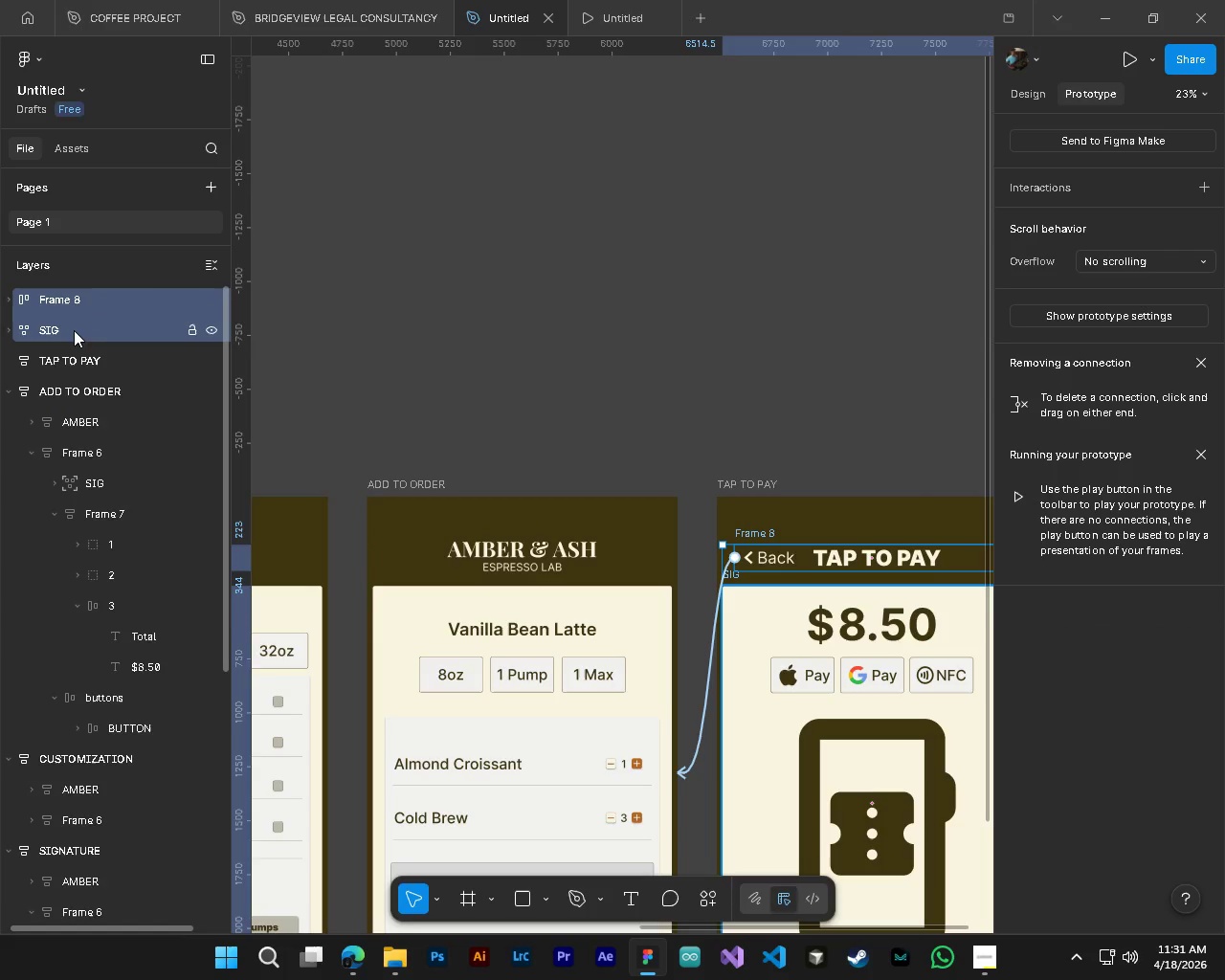 
left_click_drag(start_coordinate=[74, 327], to_coordinate=[74, 361])
 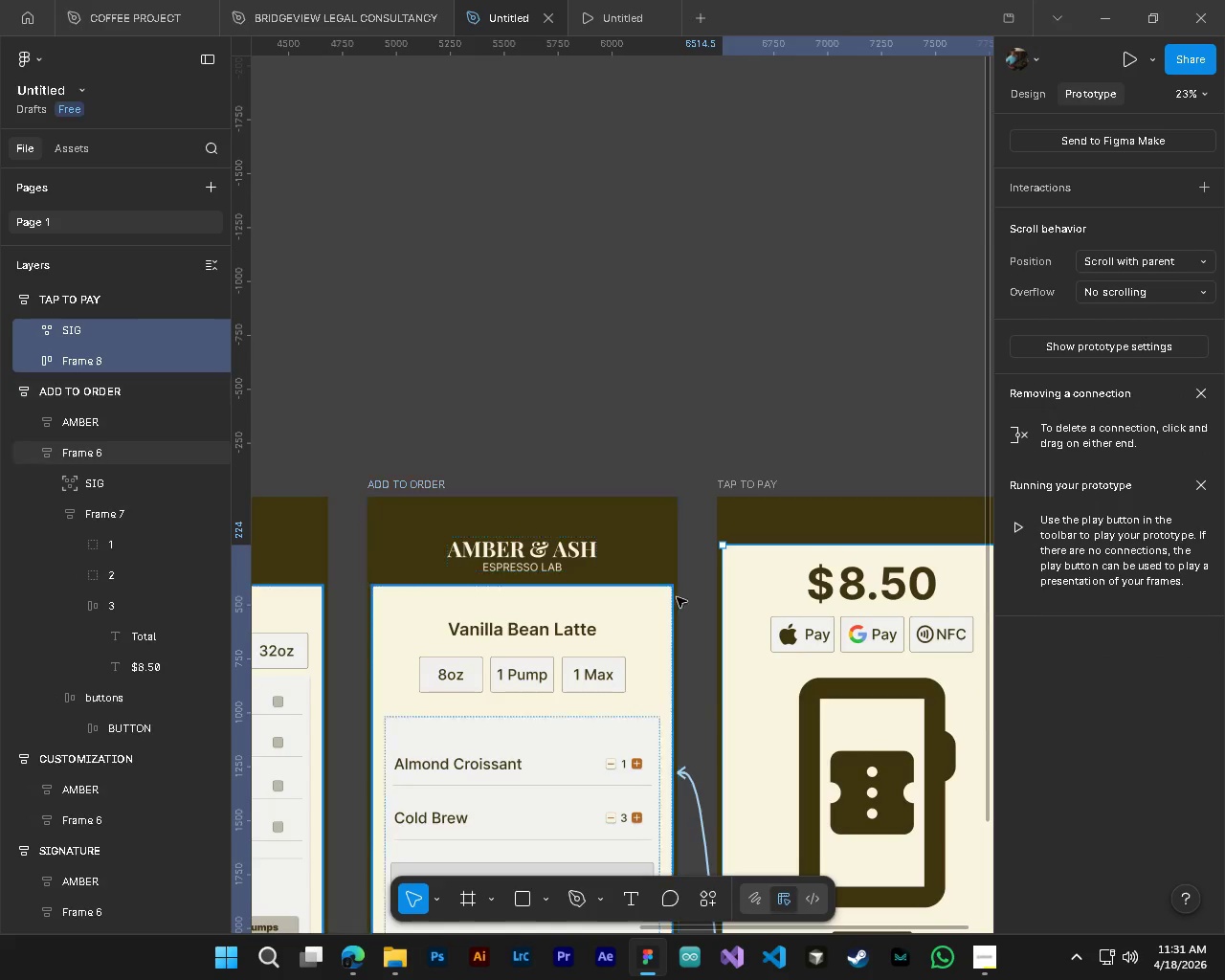 
hold_key(key=ShiftLeft, duration=0.47)
scroll: coordinate [741, 659], scroll_direction: down, amount: 12.0
 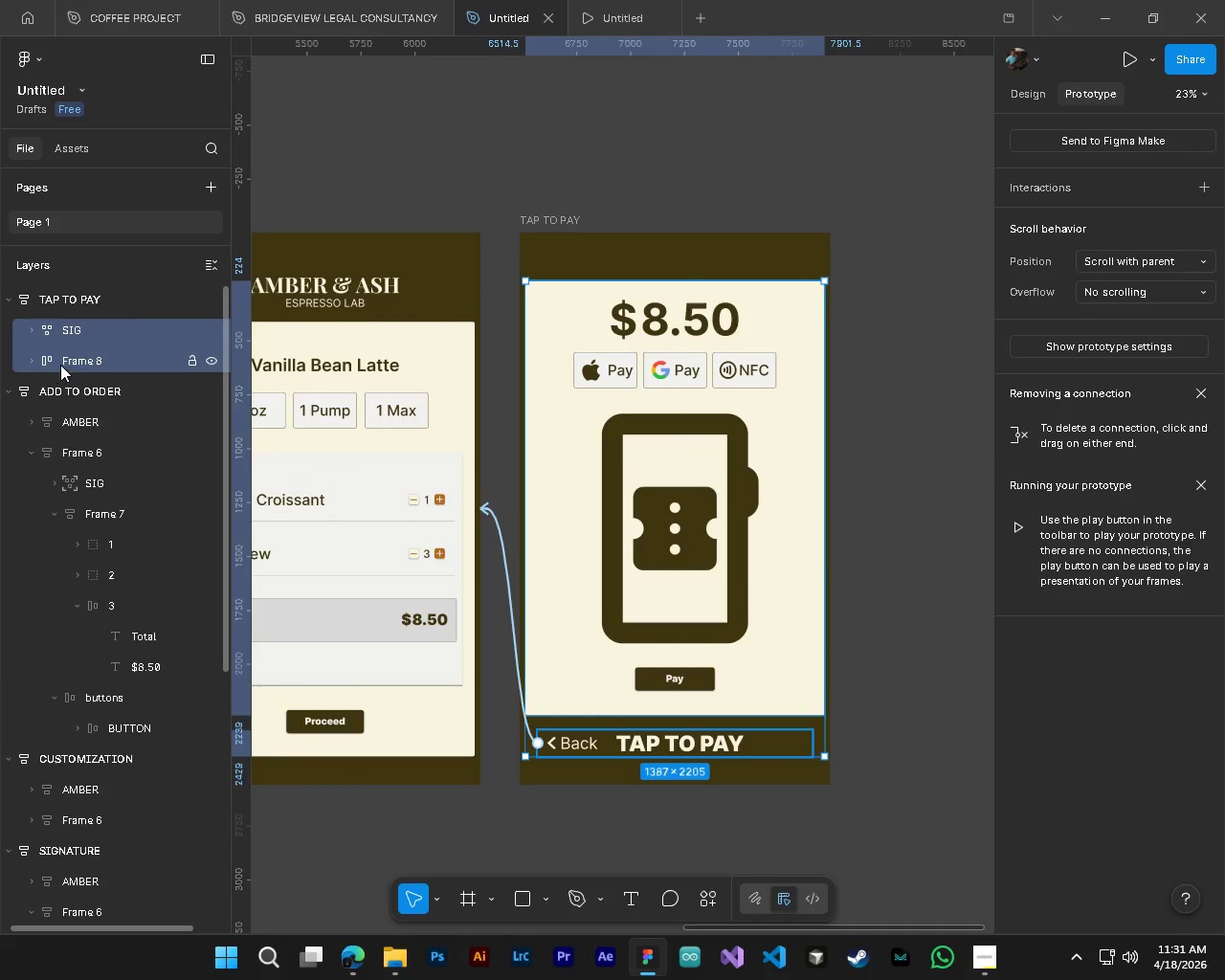 
left_click([62, 365])
 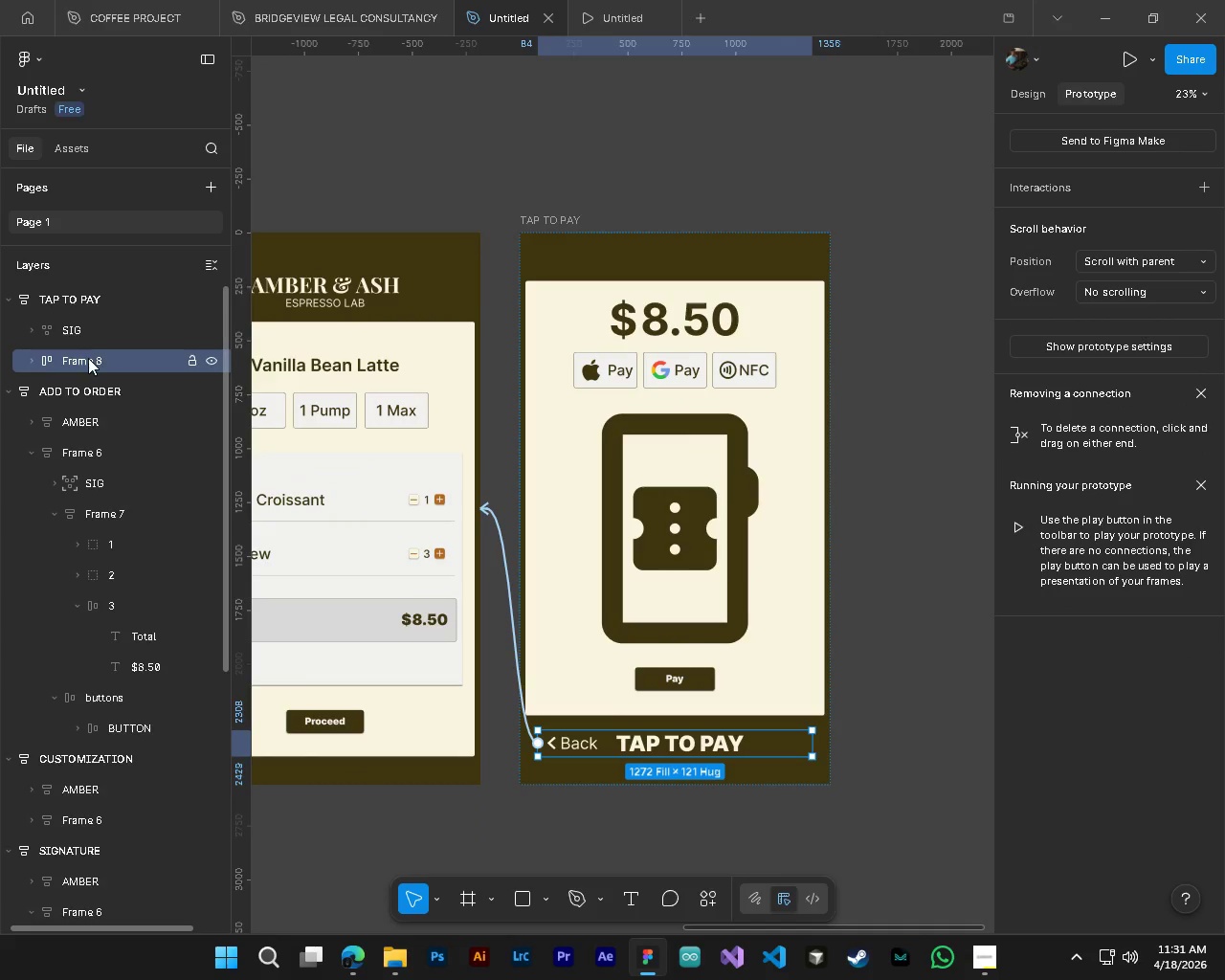 
left_click_drag(start_coordinate=[89, 357], to_coordinate=[78, 319])
 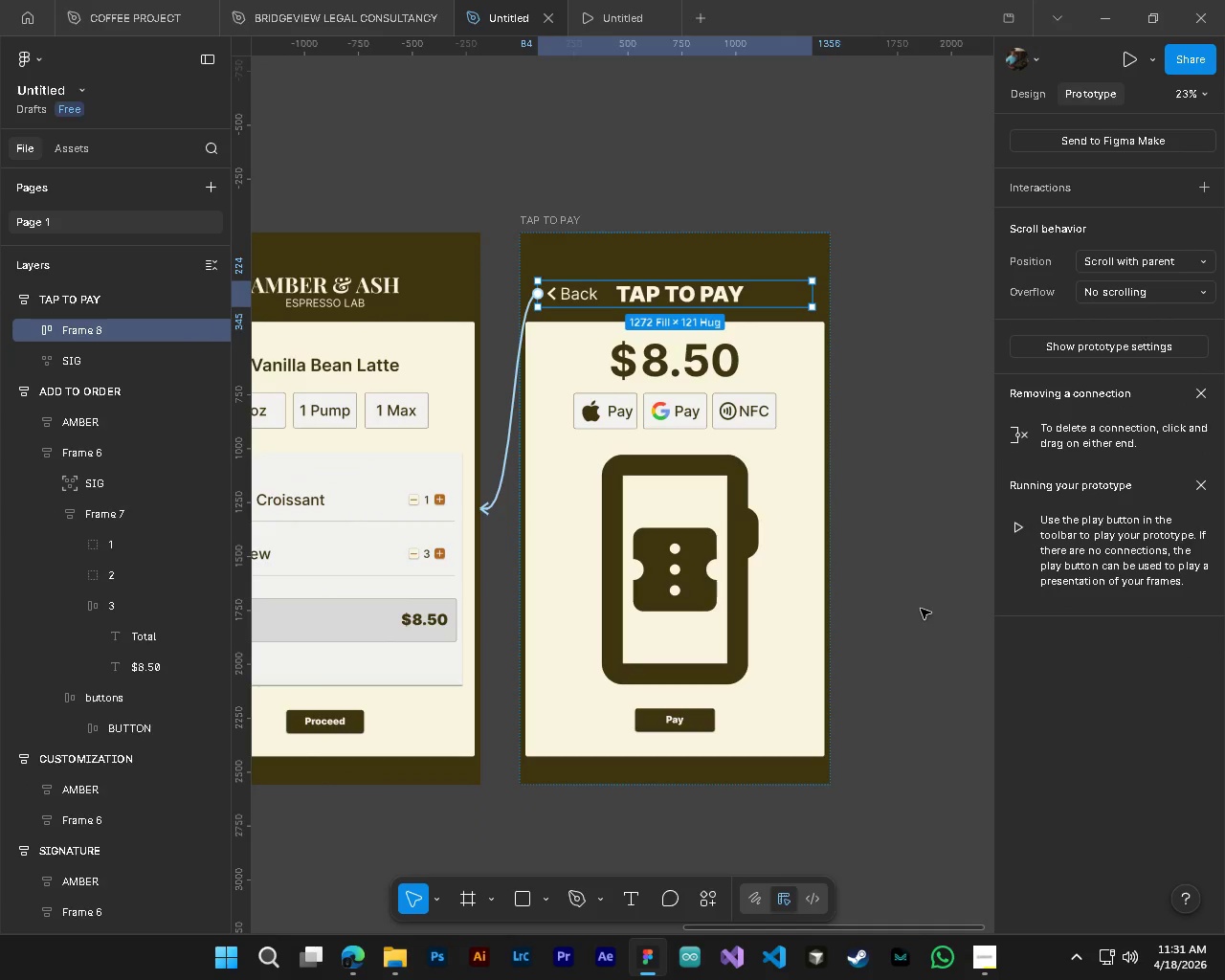 
left_click([608, 0])
 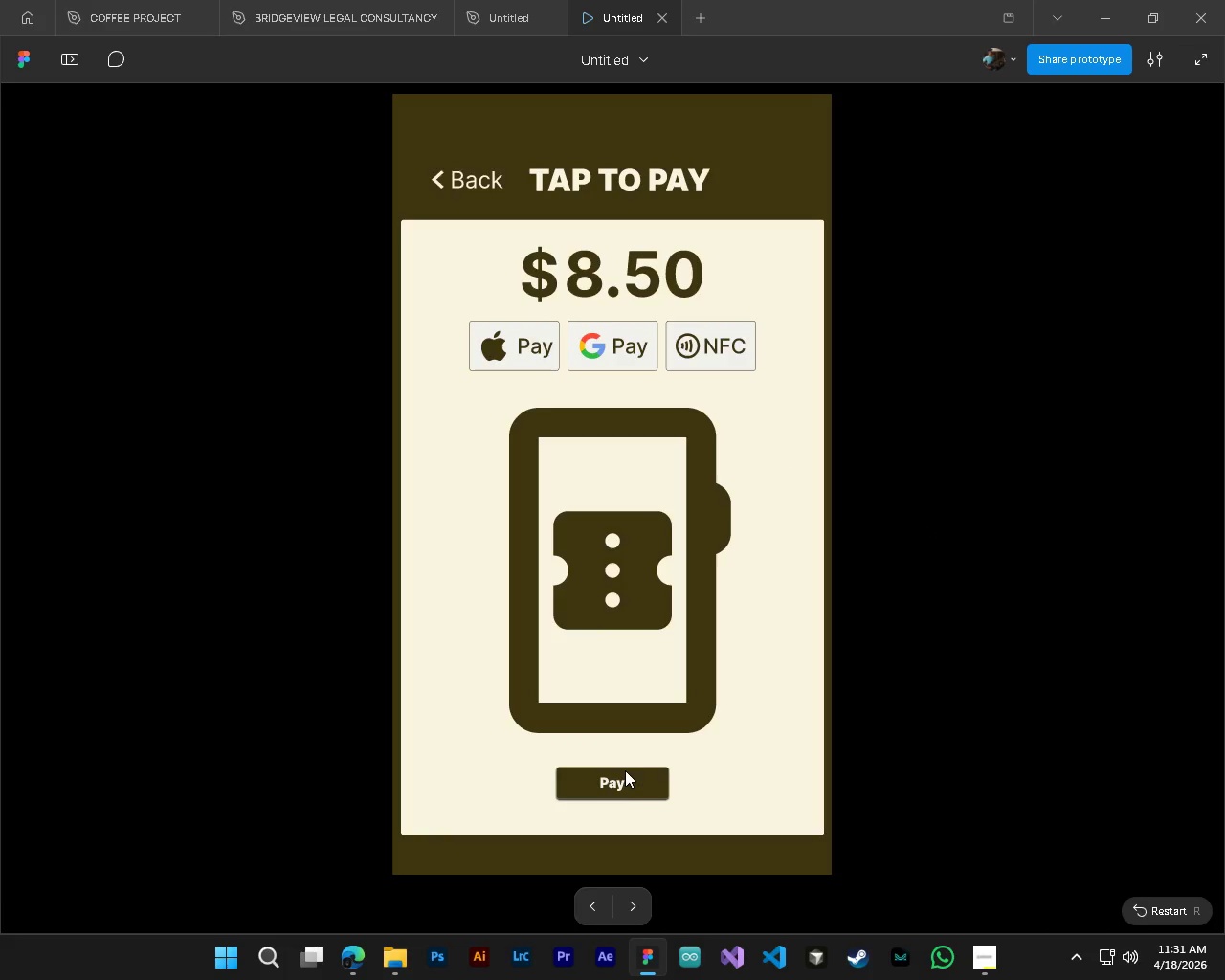 
left_click([625, 784])
 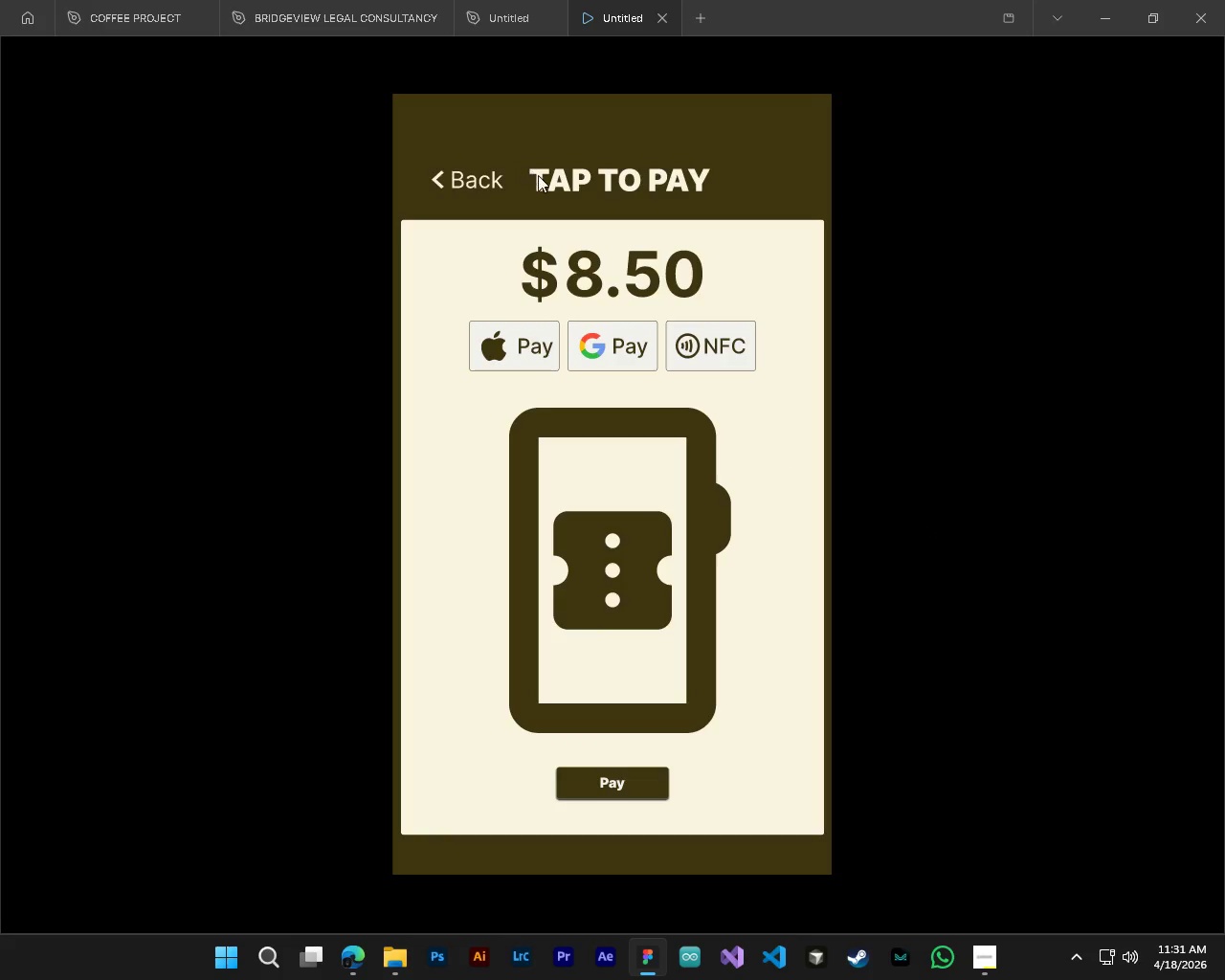 
left_click([491, 184])
 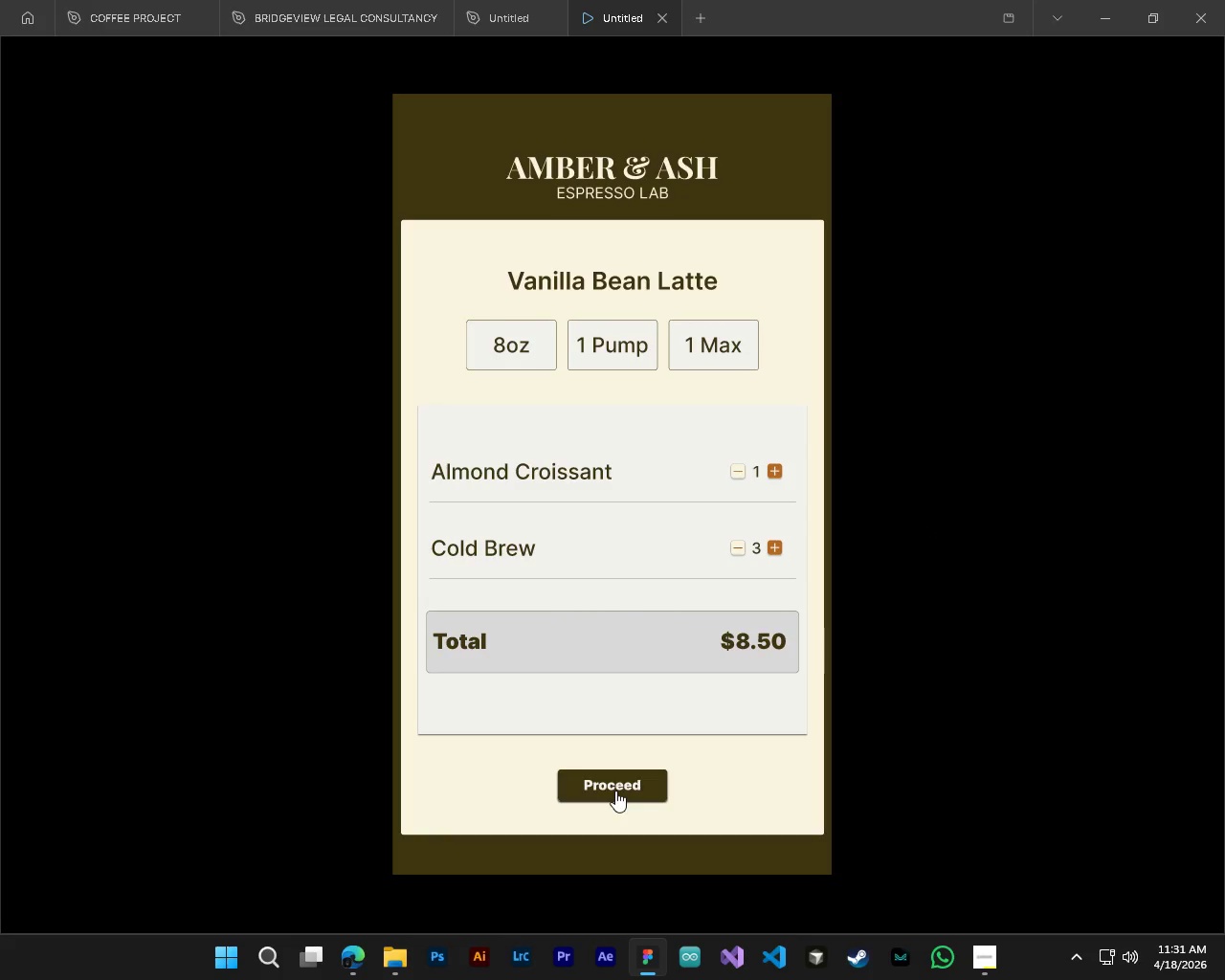 
left_click([612, 352])
 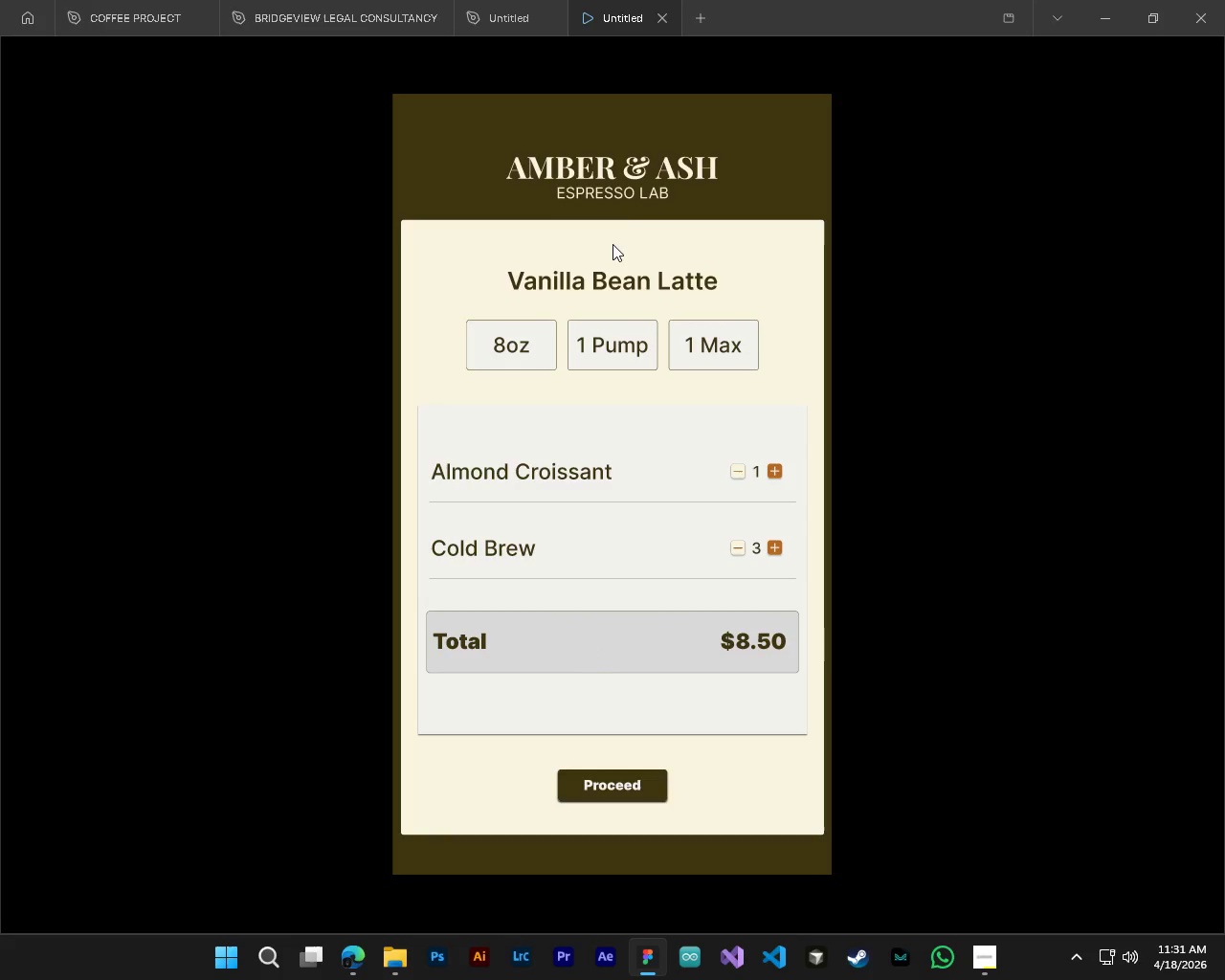 
left_click([621, 189])
 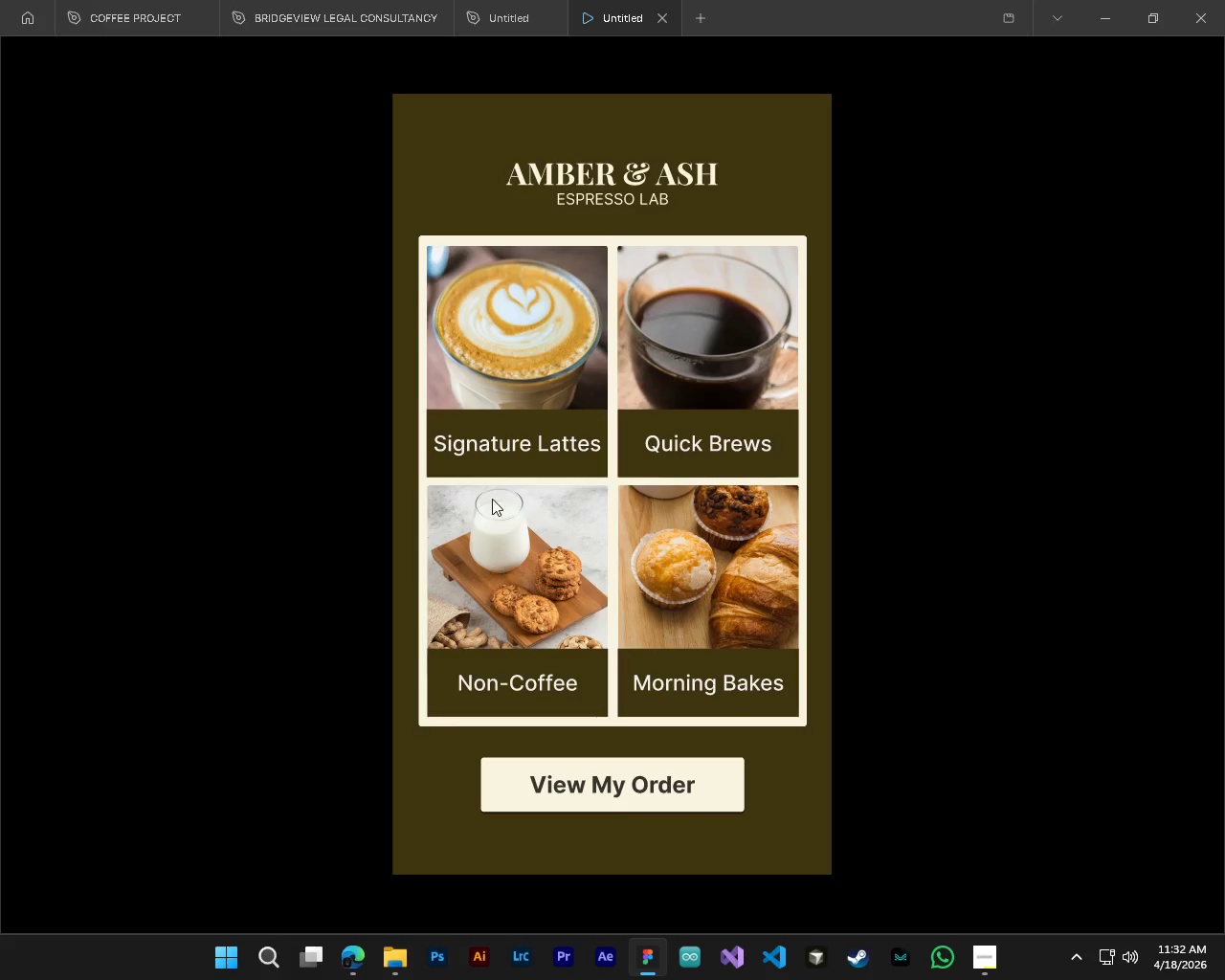 
left_click([527, 441])
 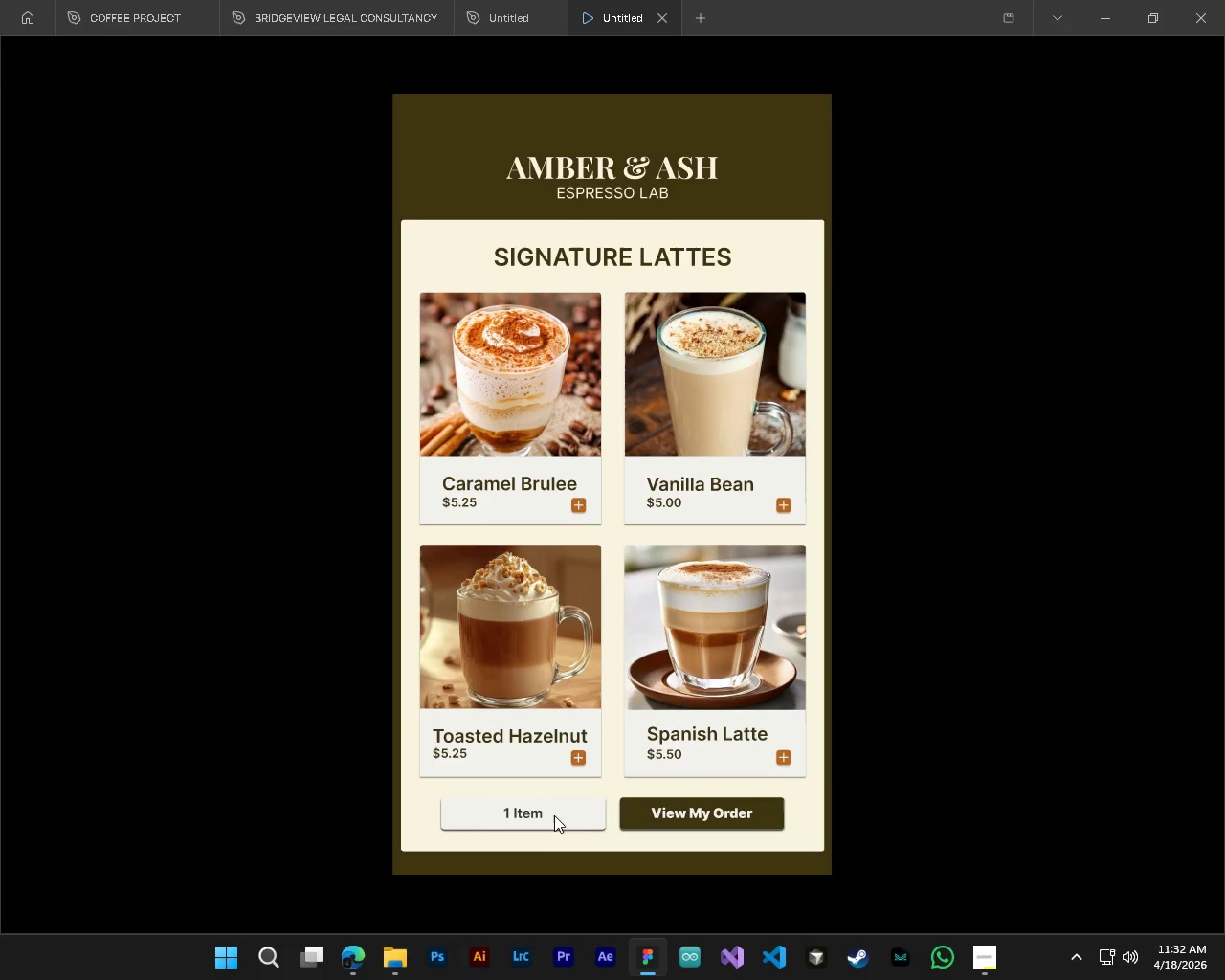 
left_click([670, 816])
 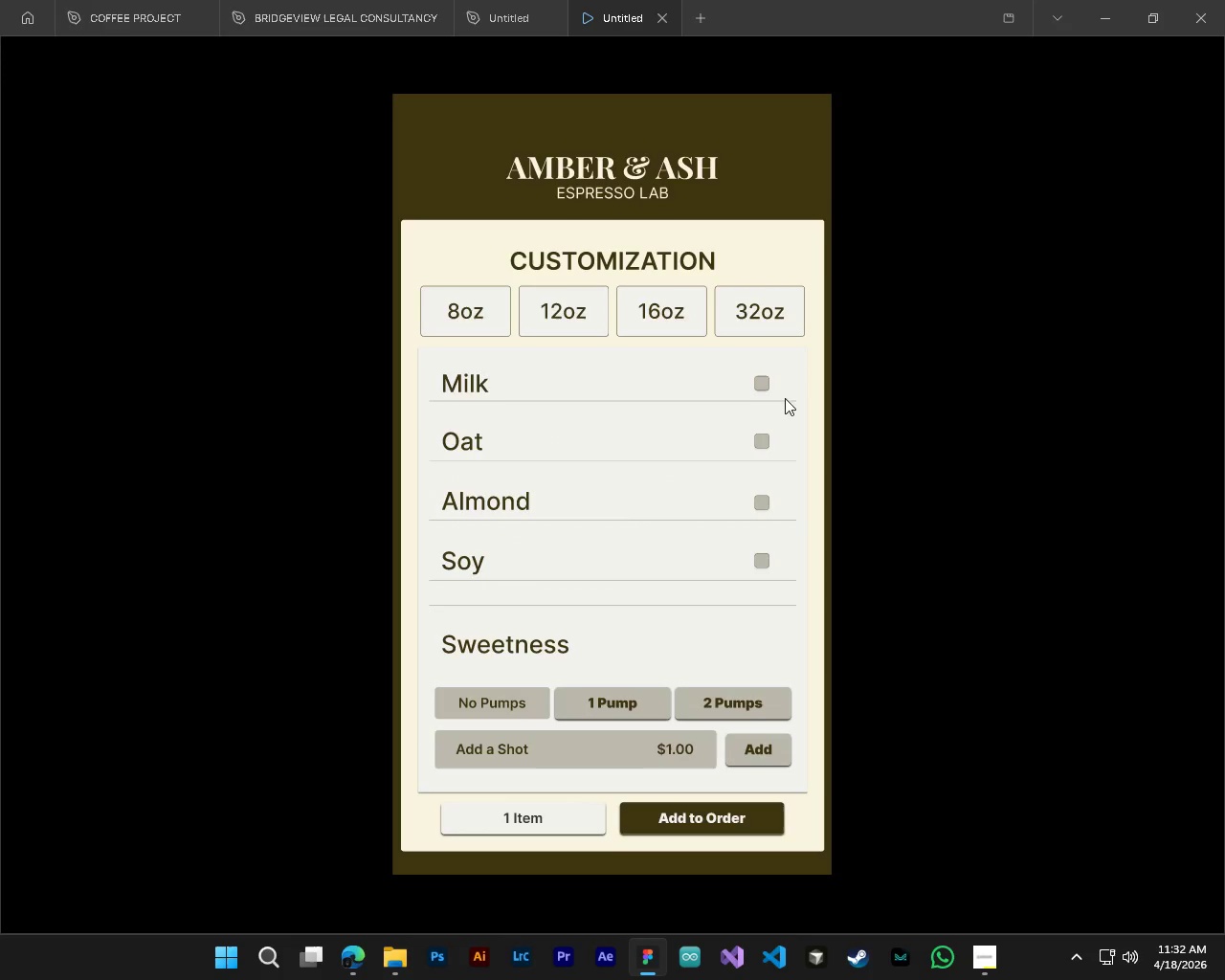 
left_click([765, 388])
 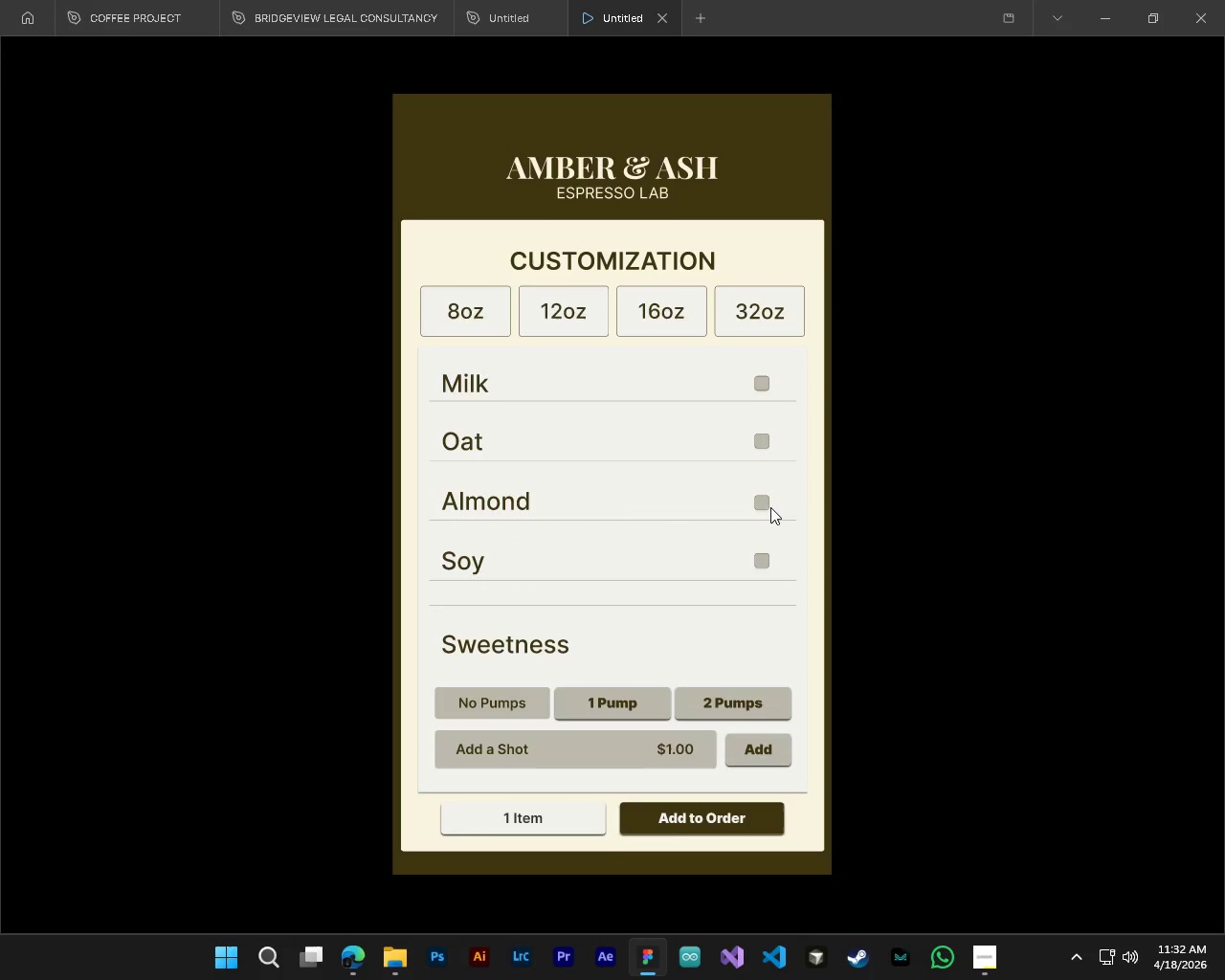 
left_click([766, 501])
 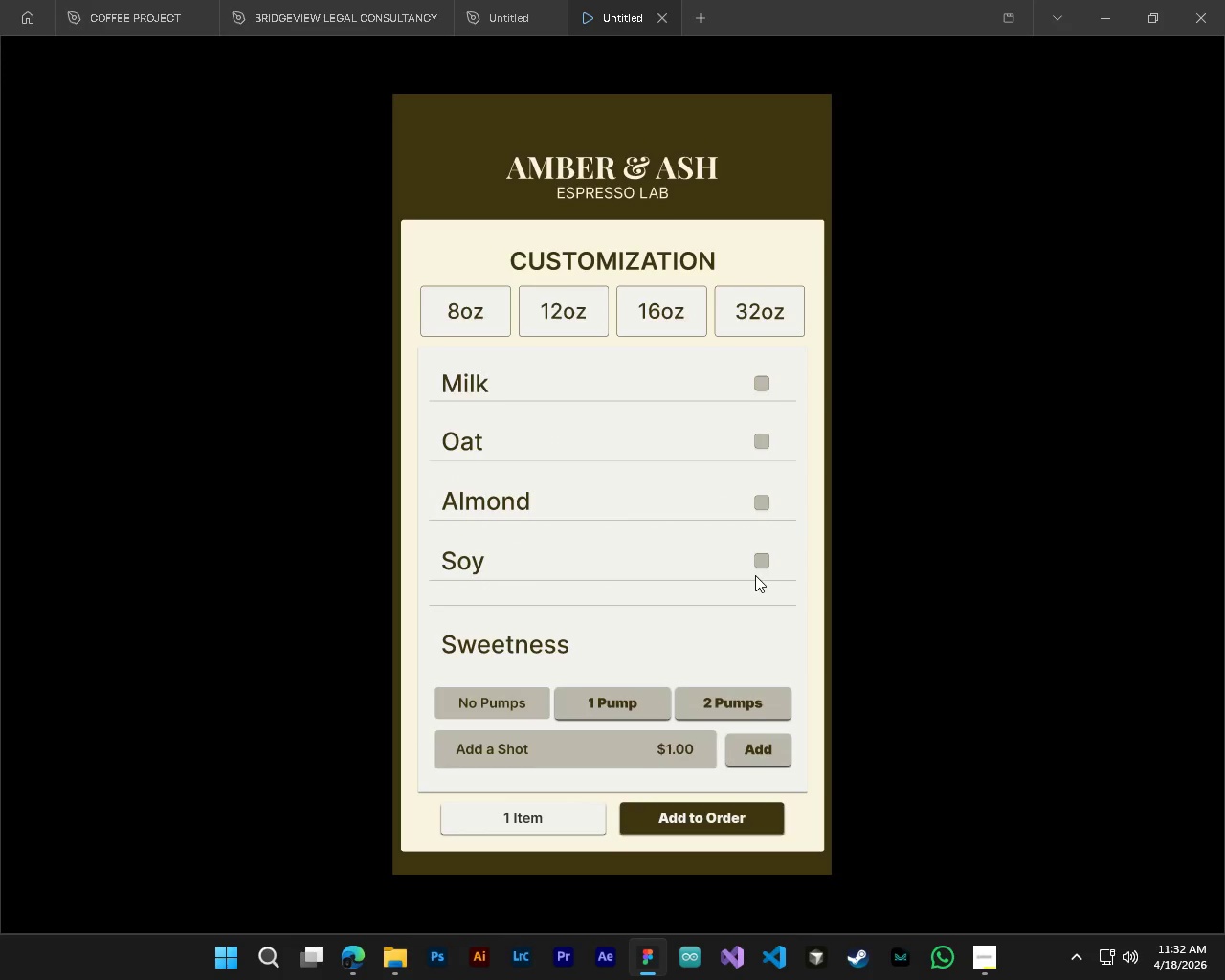 
wait(5.31)
 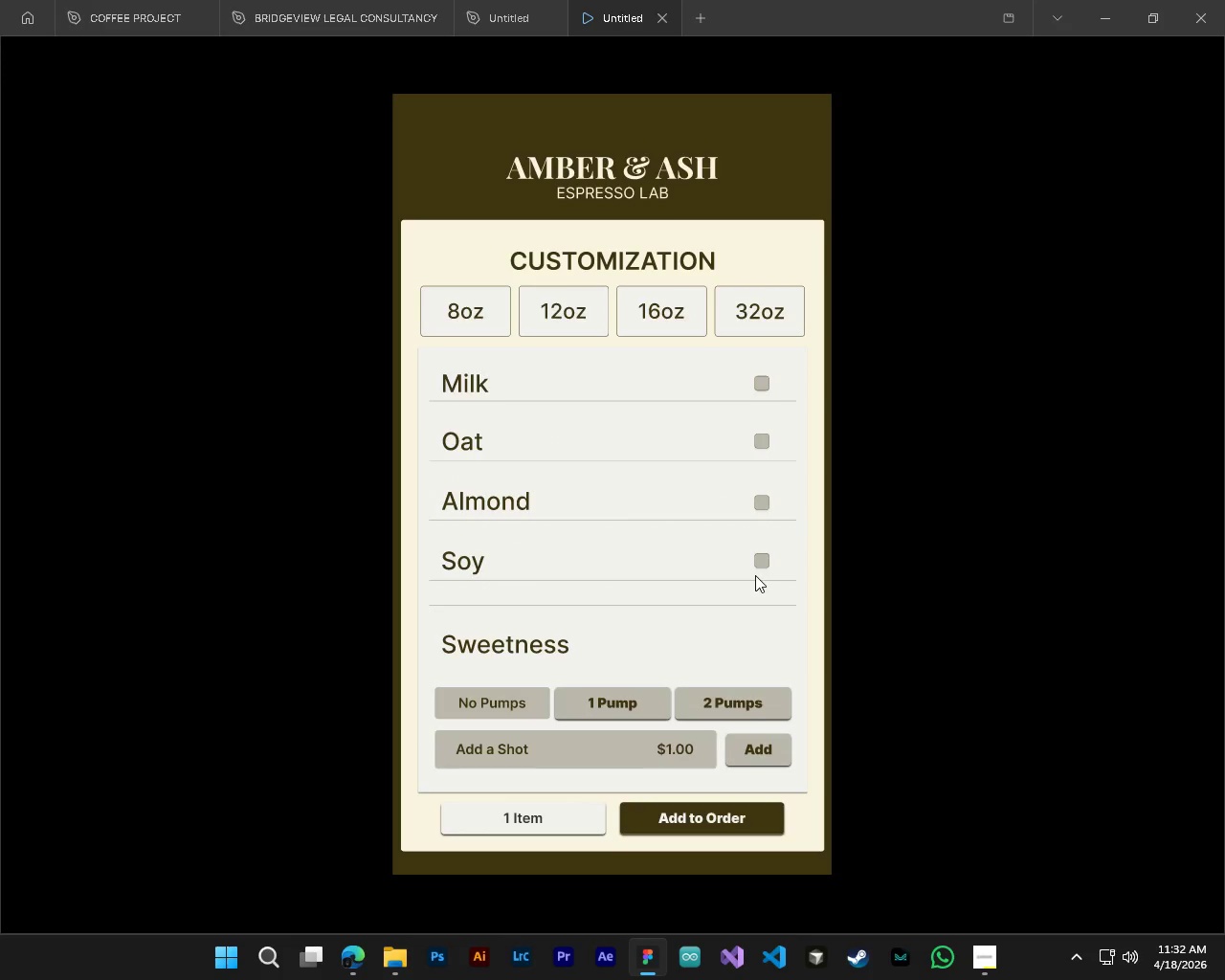 
left_click([758, 562])
 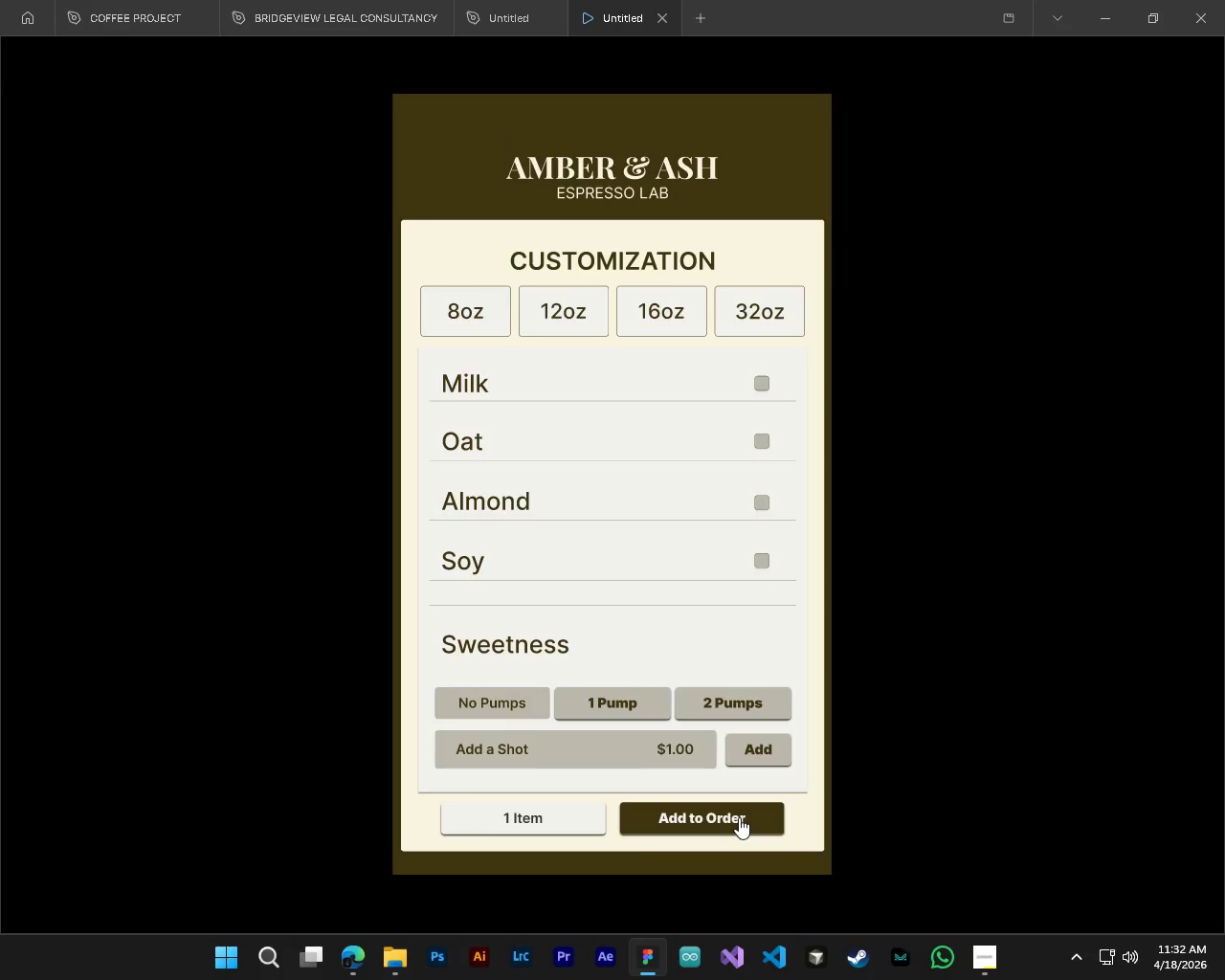 
left_click([739, 817])
 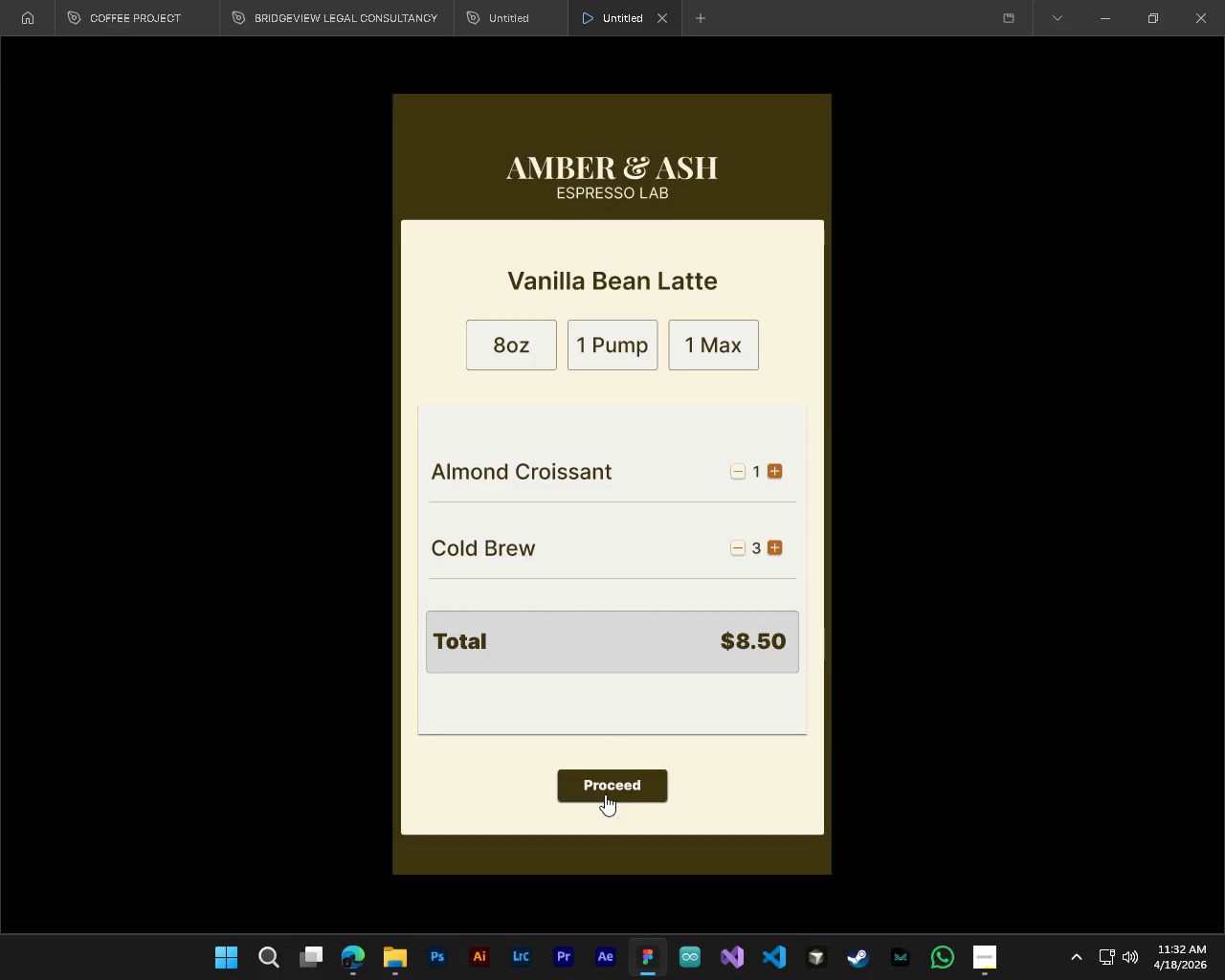 
left_click([605, 794])
 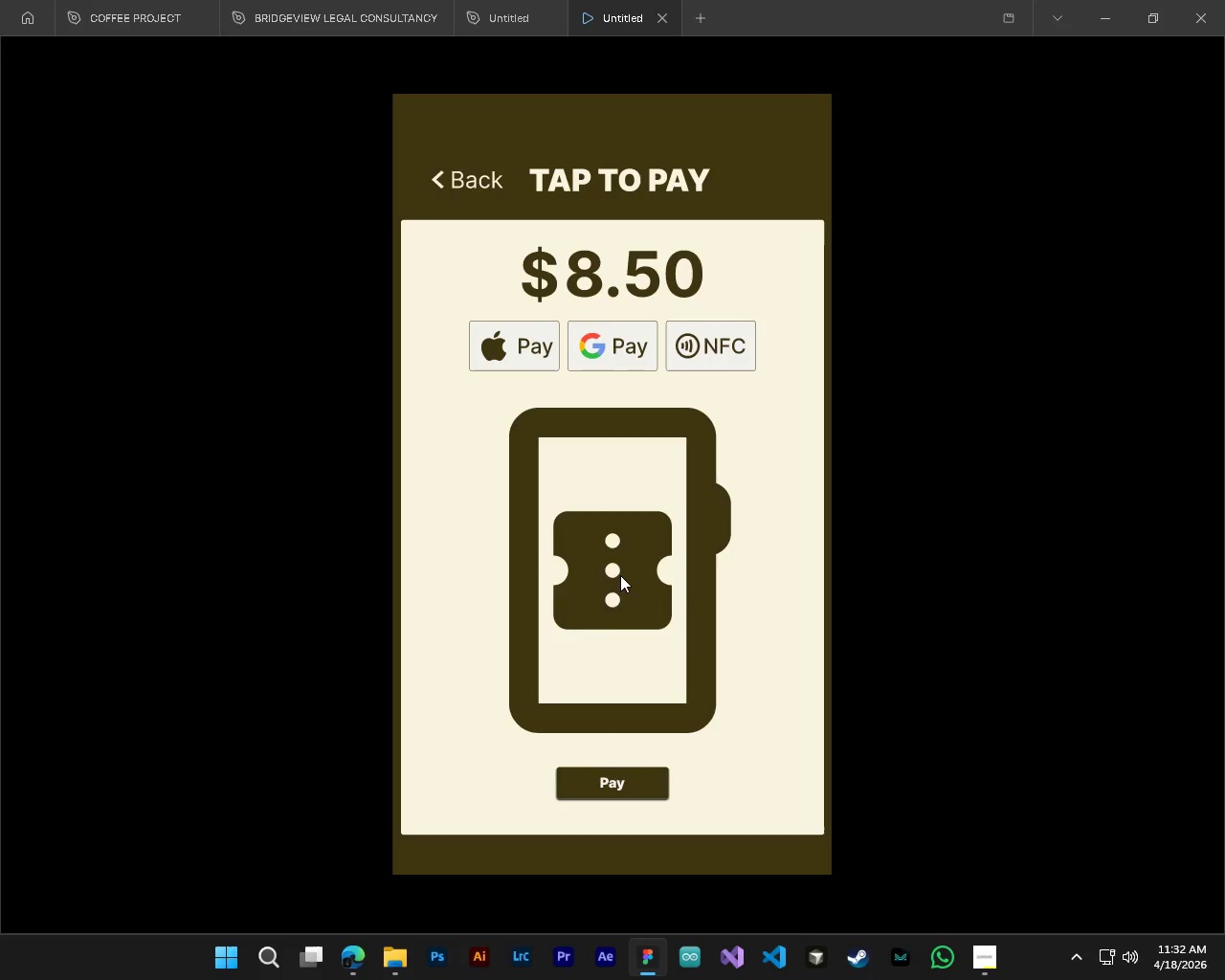 
left_click([618, 782])
 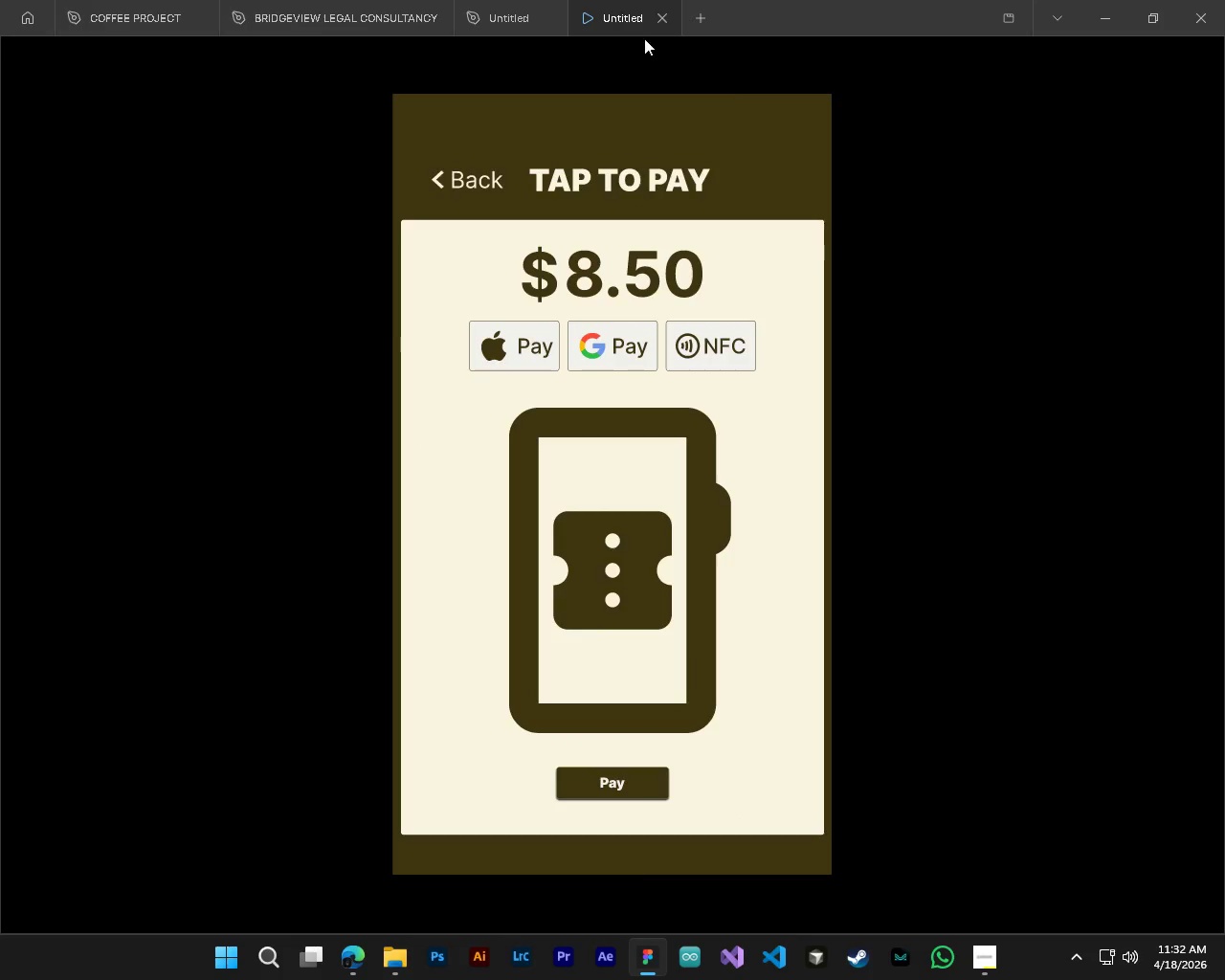 
left_click([664, 13])
 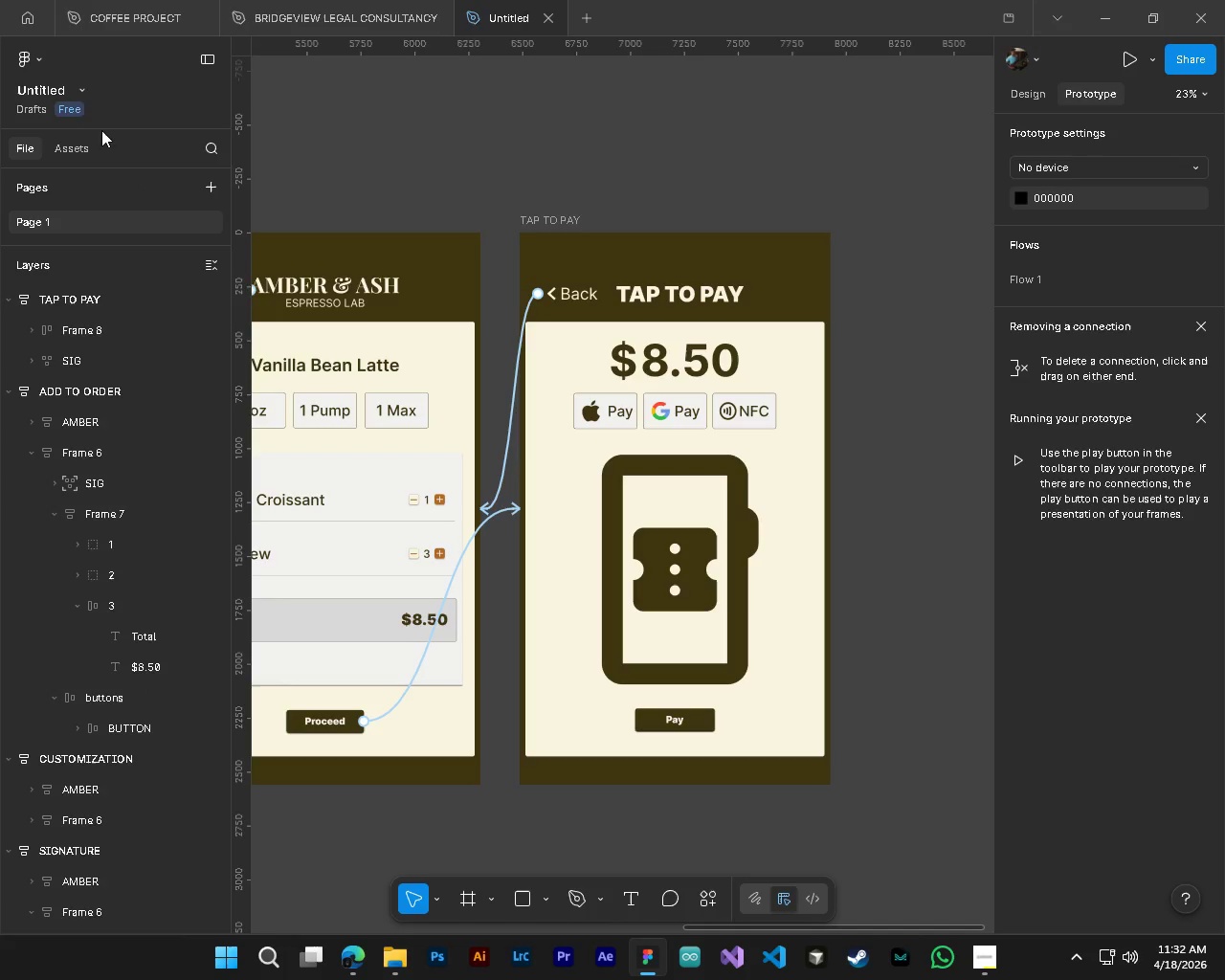 
key(CapsLock)
 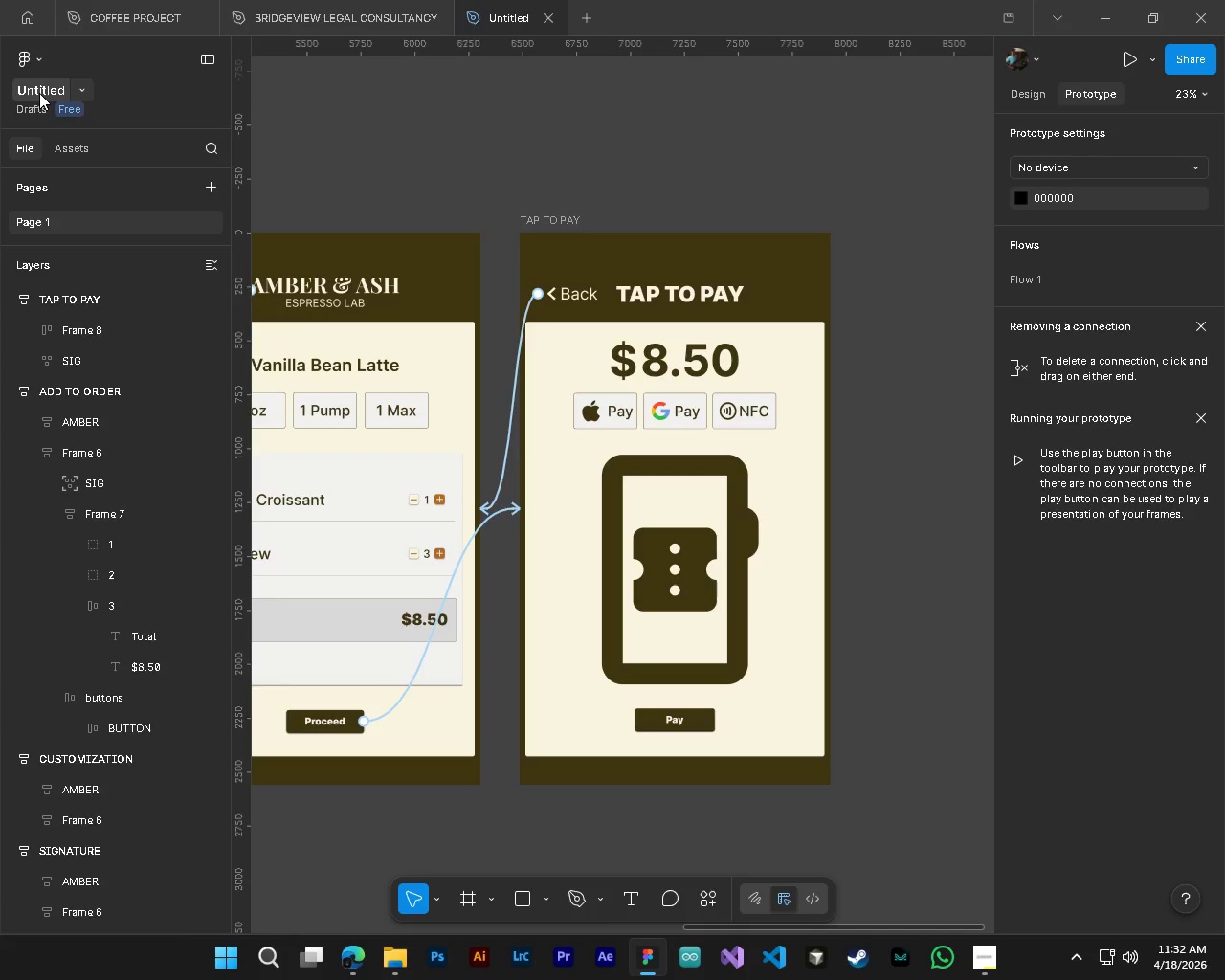 
left_click([39, 93])
 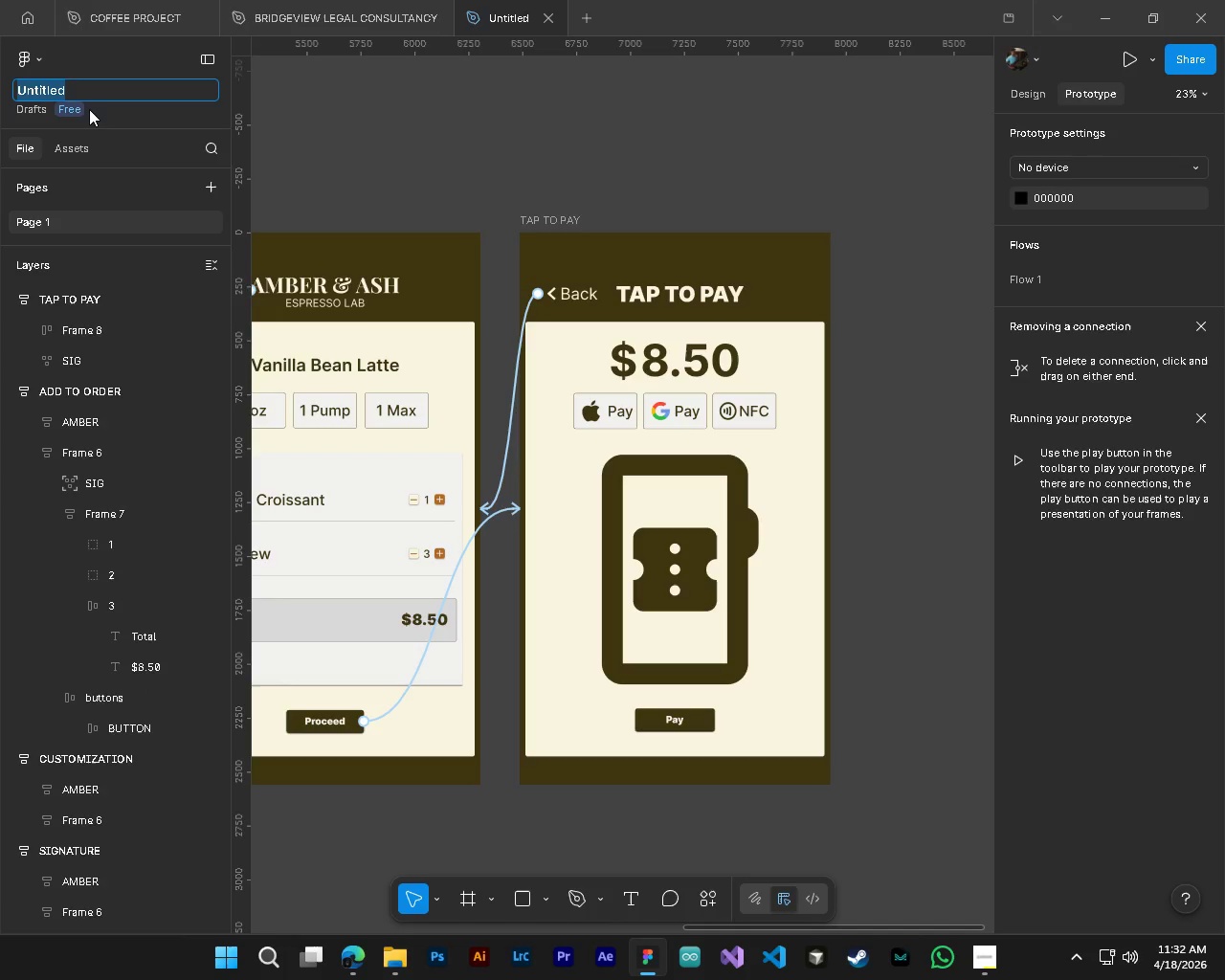 
type(AMBER & ASH)
 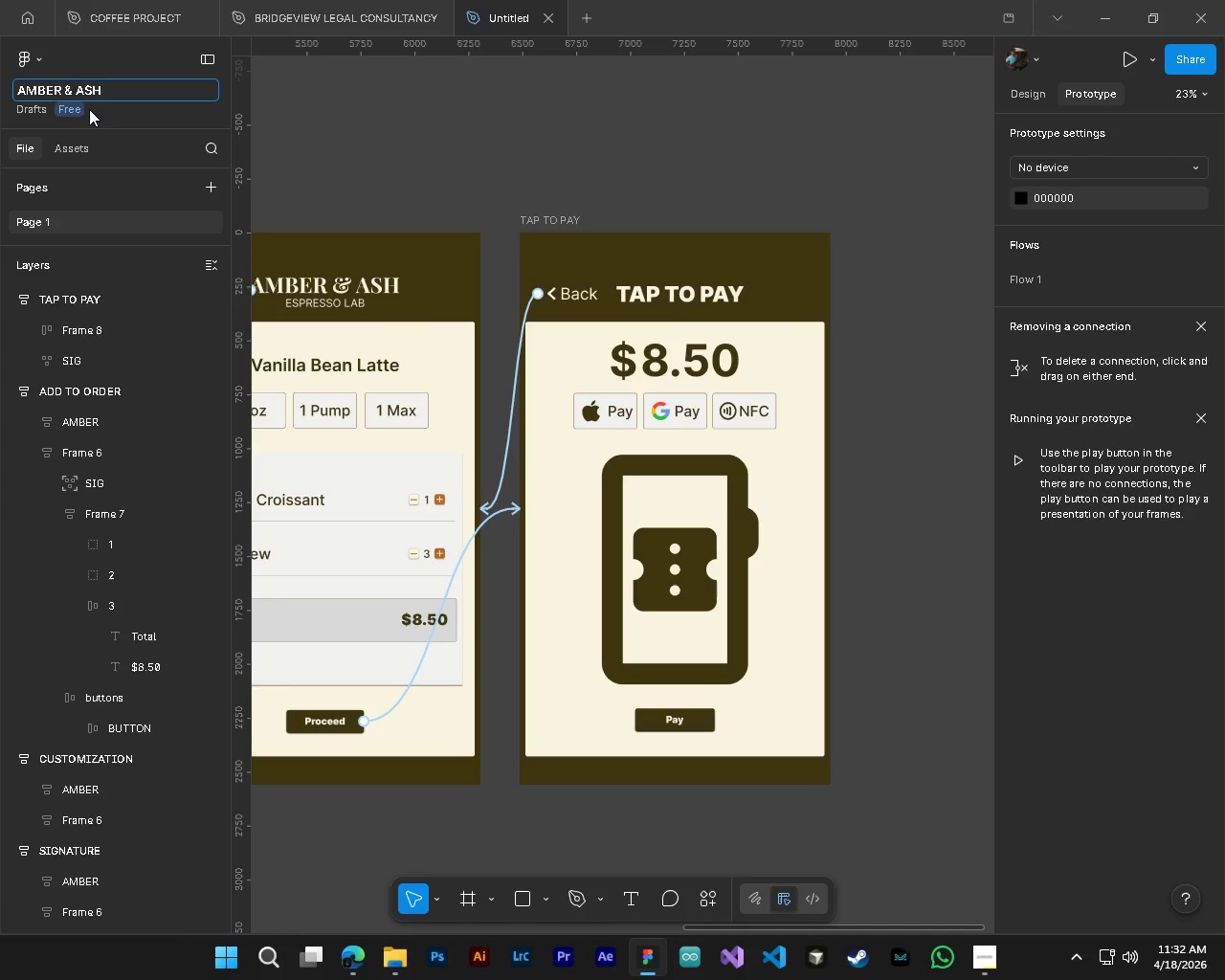 
left_click([523, 132])
 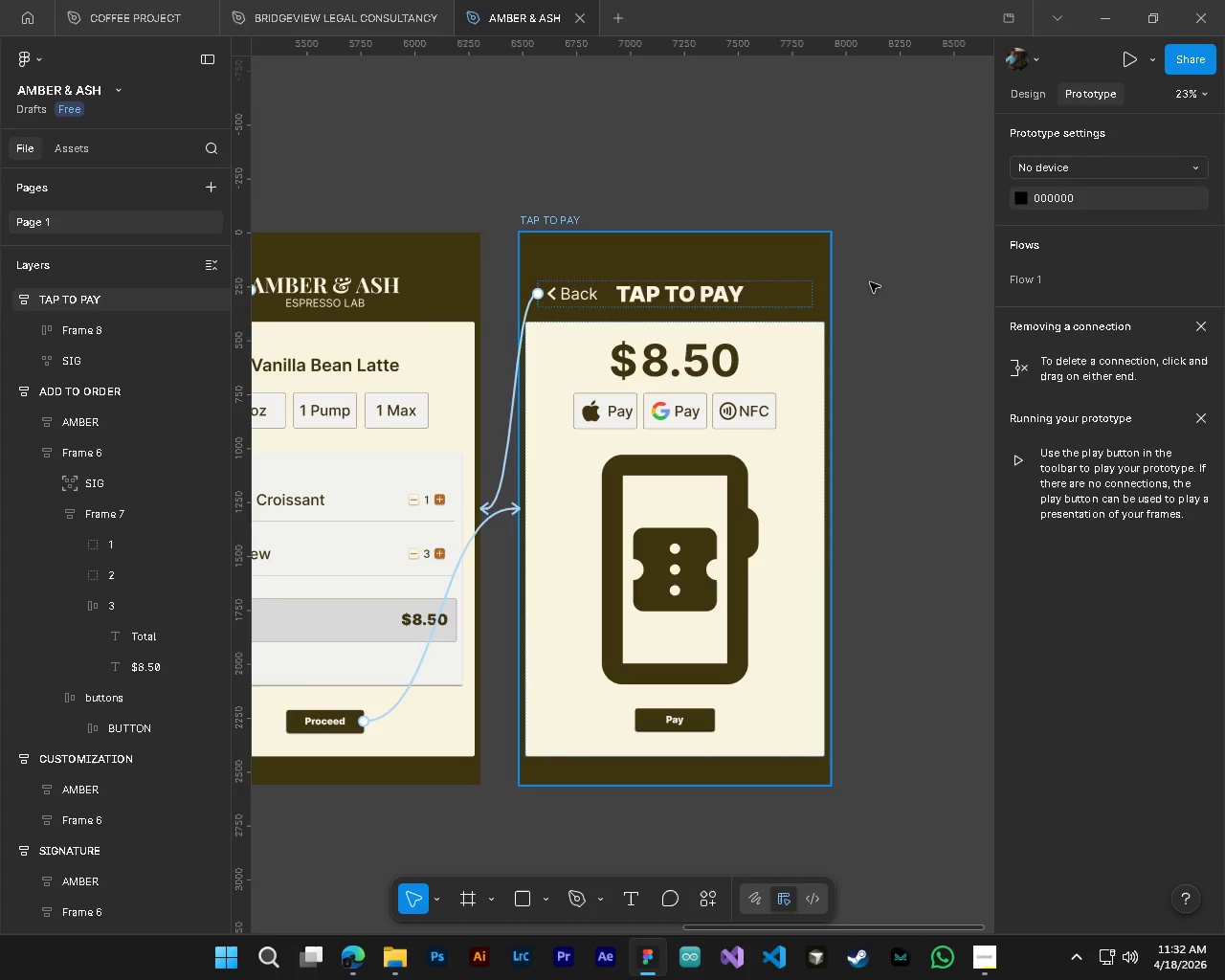 
hold_key(key=ShiftLeft, duration=0.41)
hold_key(key=ControlLeft, duration=0.41)
hold_key(key=AltLeft, duration=0.34)
scroll: coordinate [891, 520], scroll_direction: down, amount: 1.0
 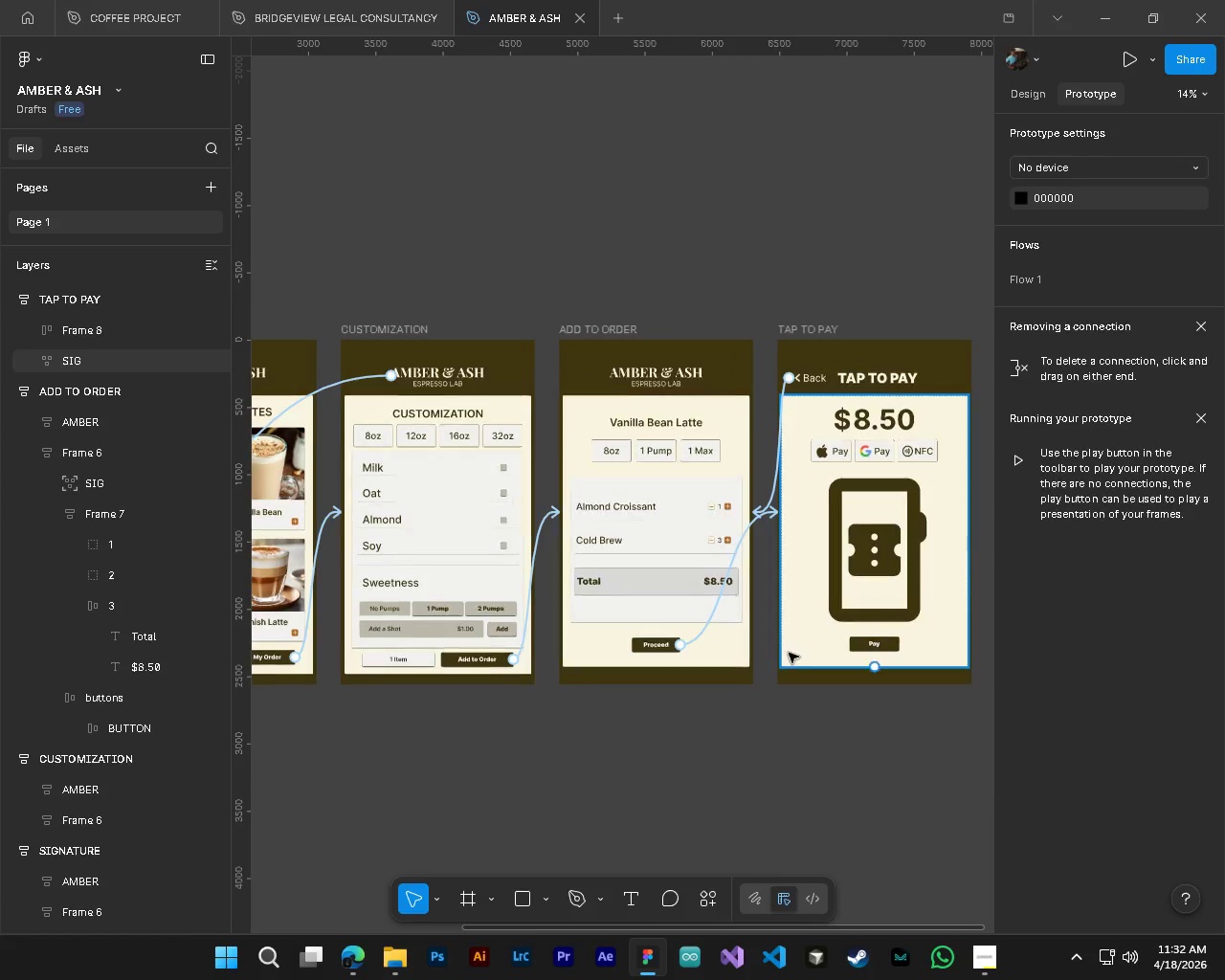 
key(Control+ControlLeft)
 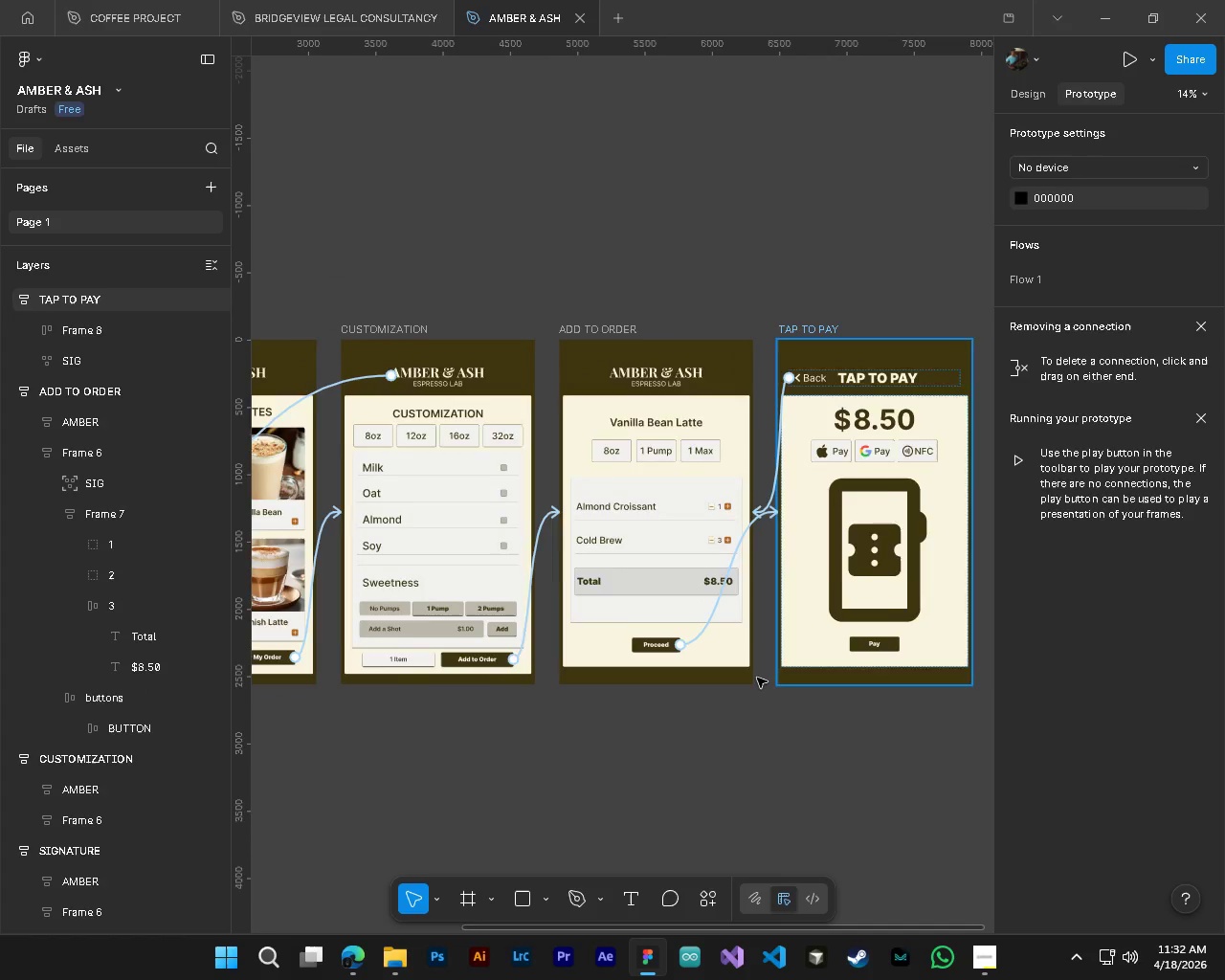 
key(Alt+Control+AltLeft)
 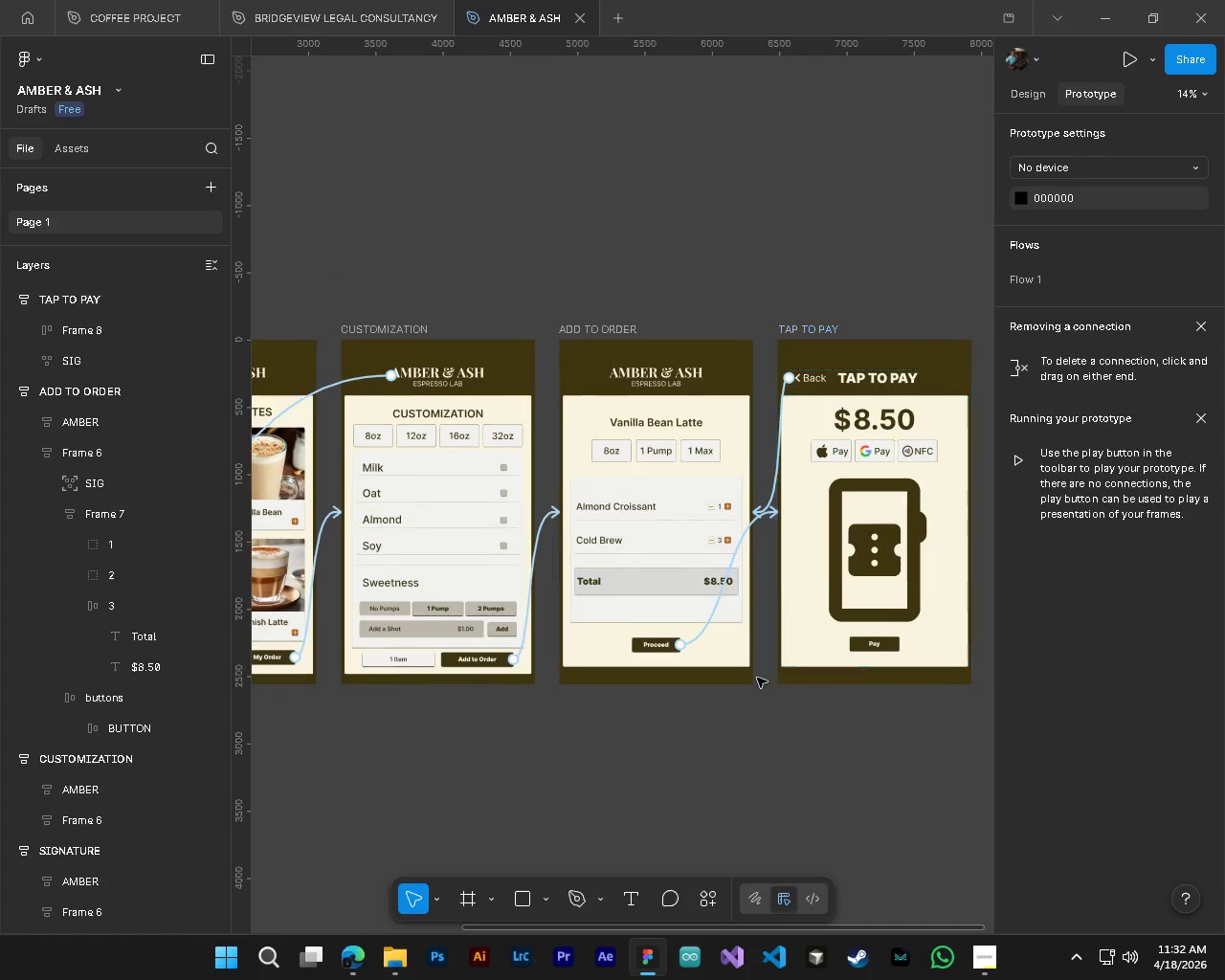 
hold_key(key=ShiftLeft, duration=0.36)
 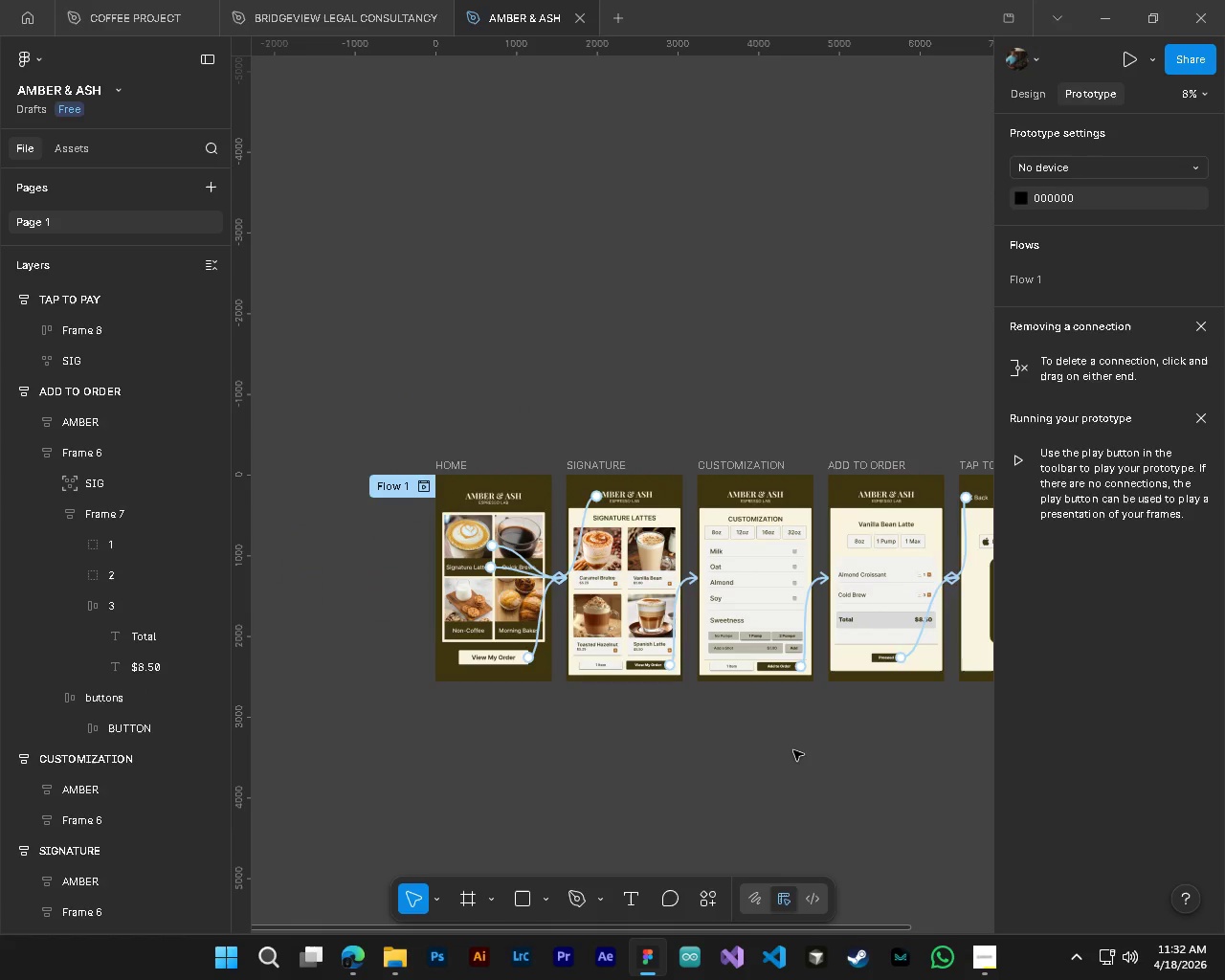 
key(CapsLock)
 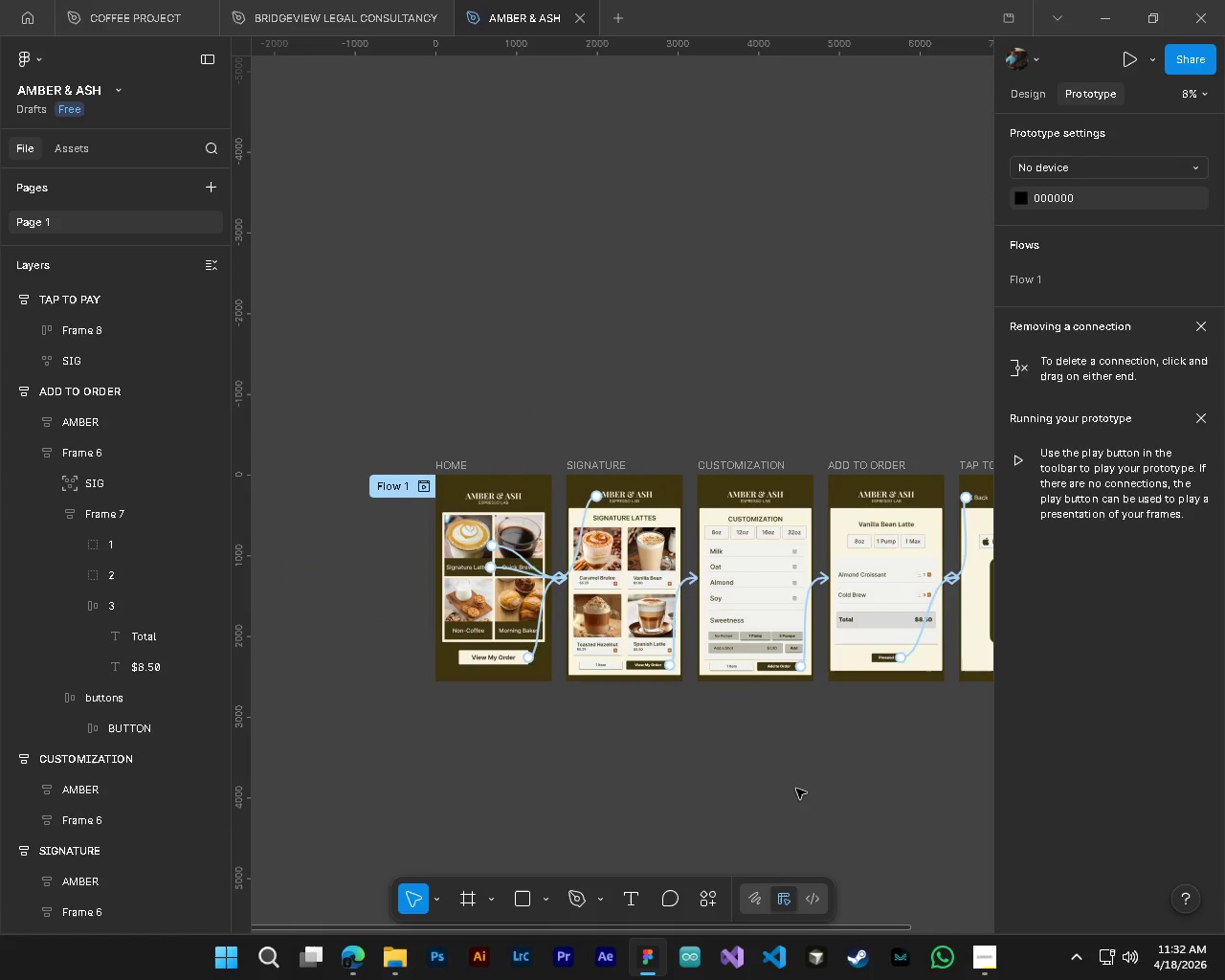 
scroll: coordinate [803, 677], scroll_direction: down, amount: 1.0
 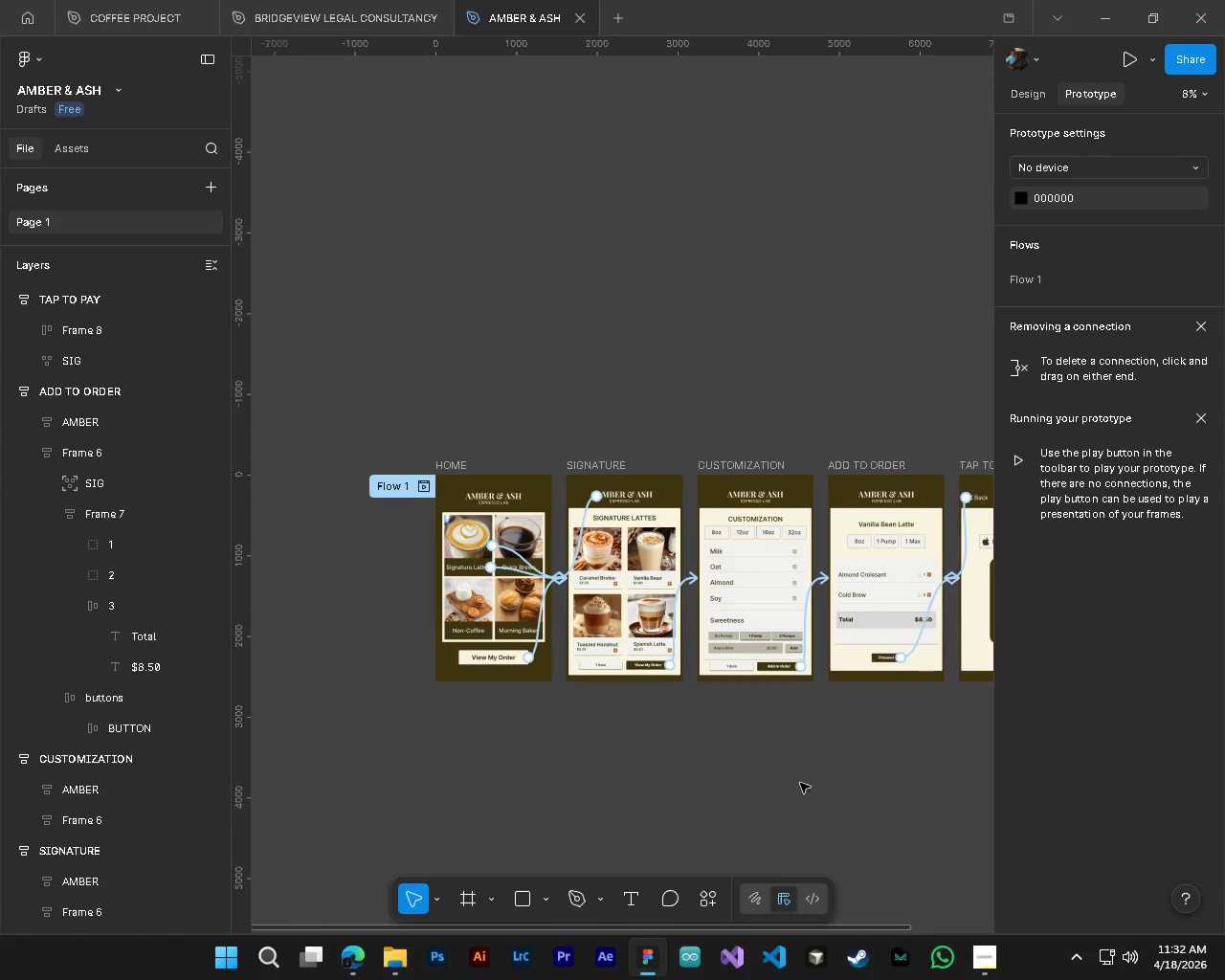 
key(Control+S)
 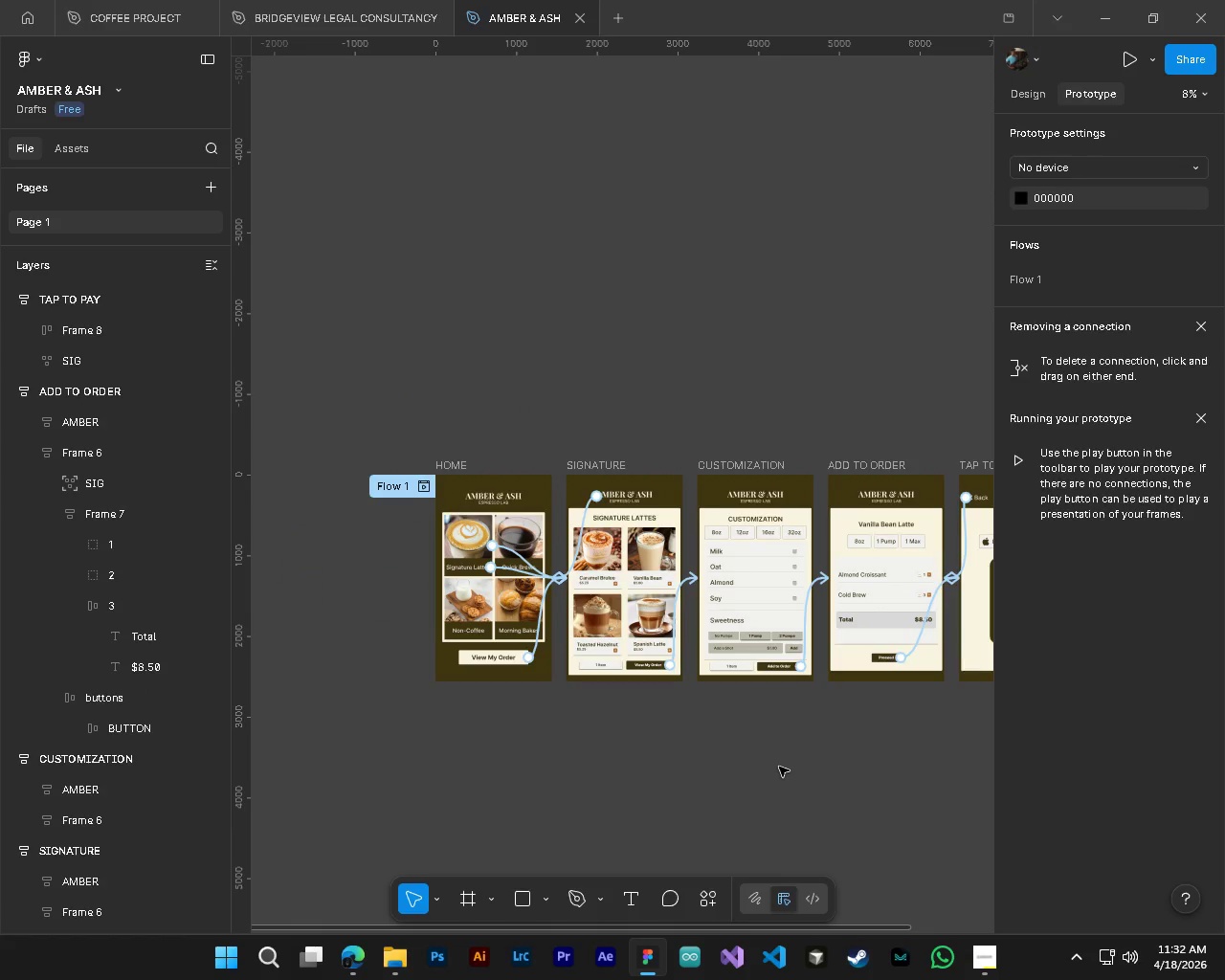 
hold_key(key=ShiftLeft, duration=0.44)
 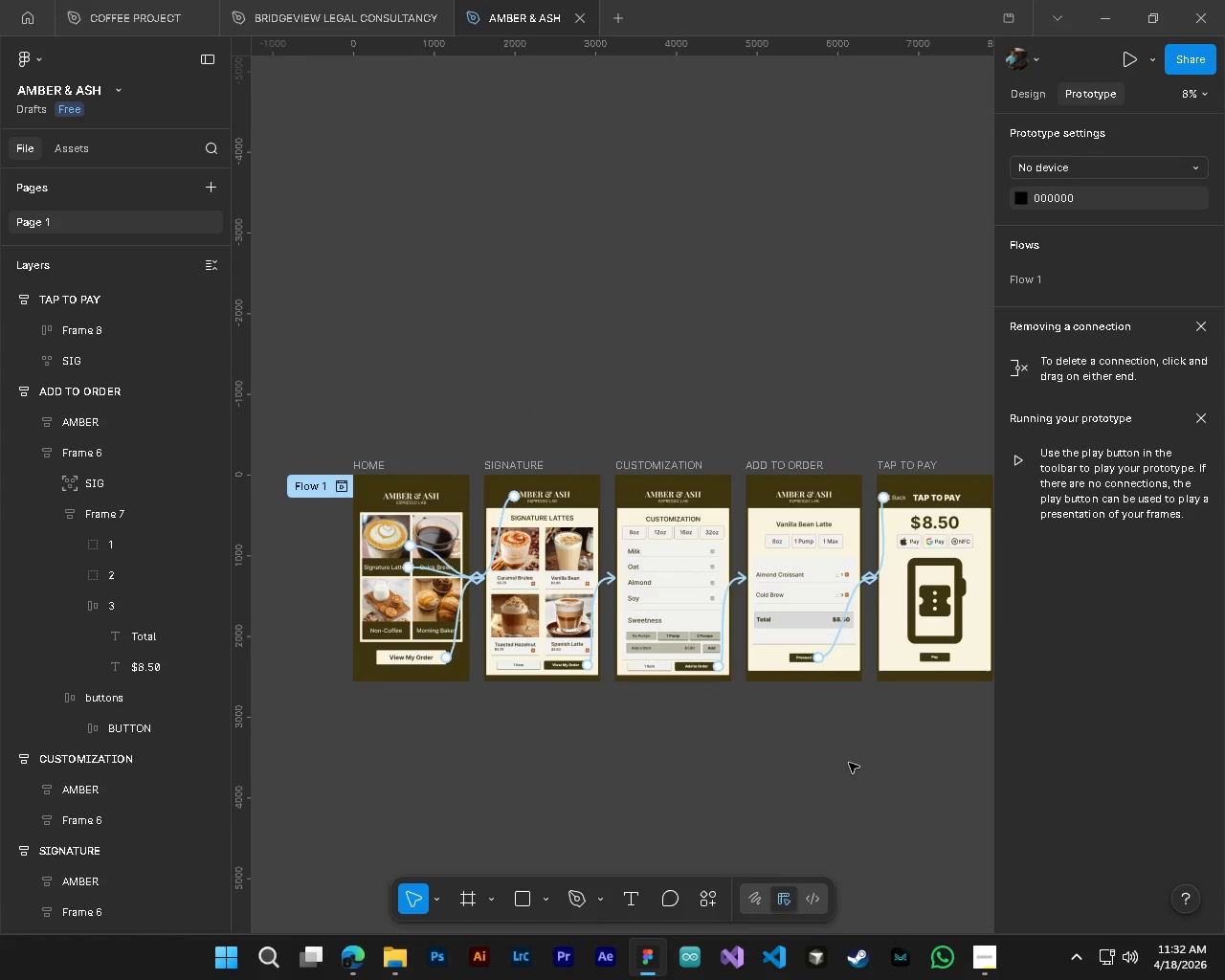 
left_click([849, 763])
 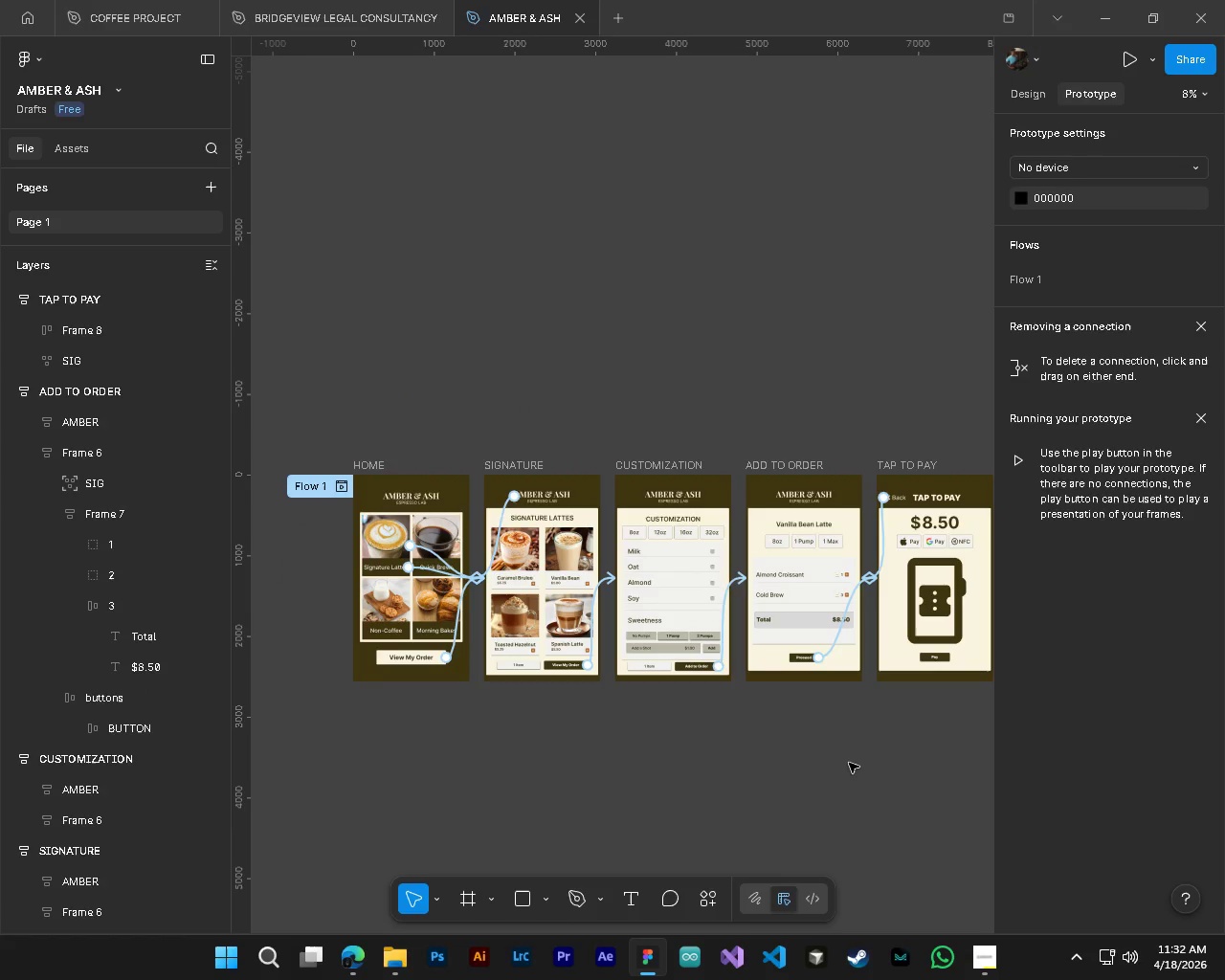 
scroll: coordinate [787, 764], scroll_direction: down, amount: 4.0
 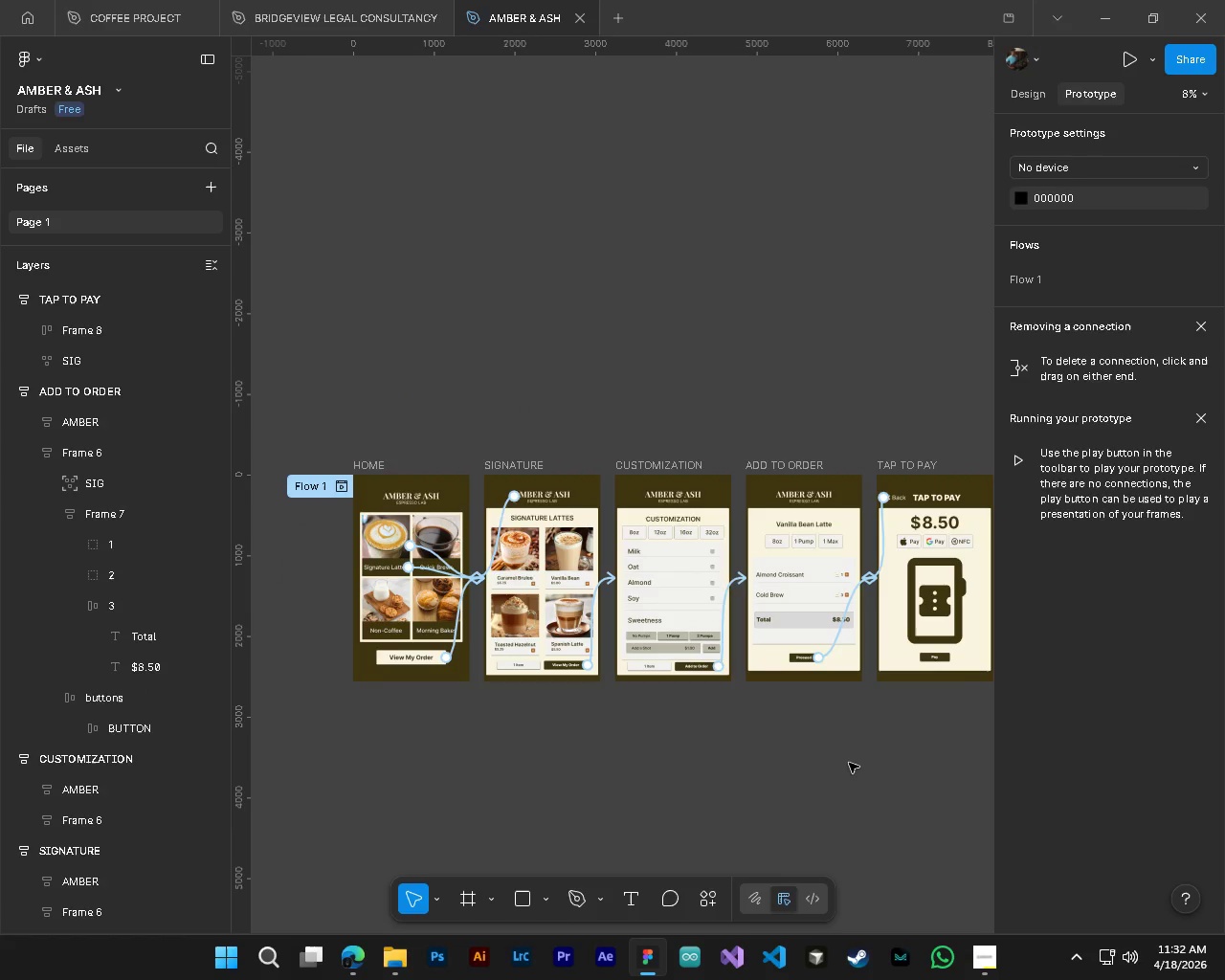 
hold_key(key=ControlLeft, duration=0.34)
 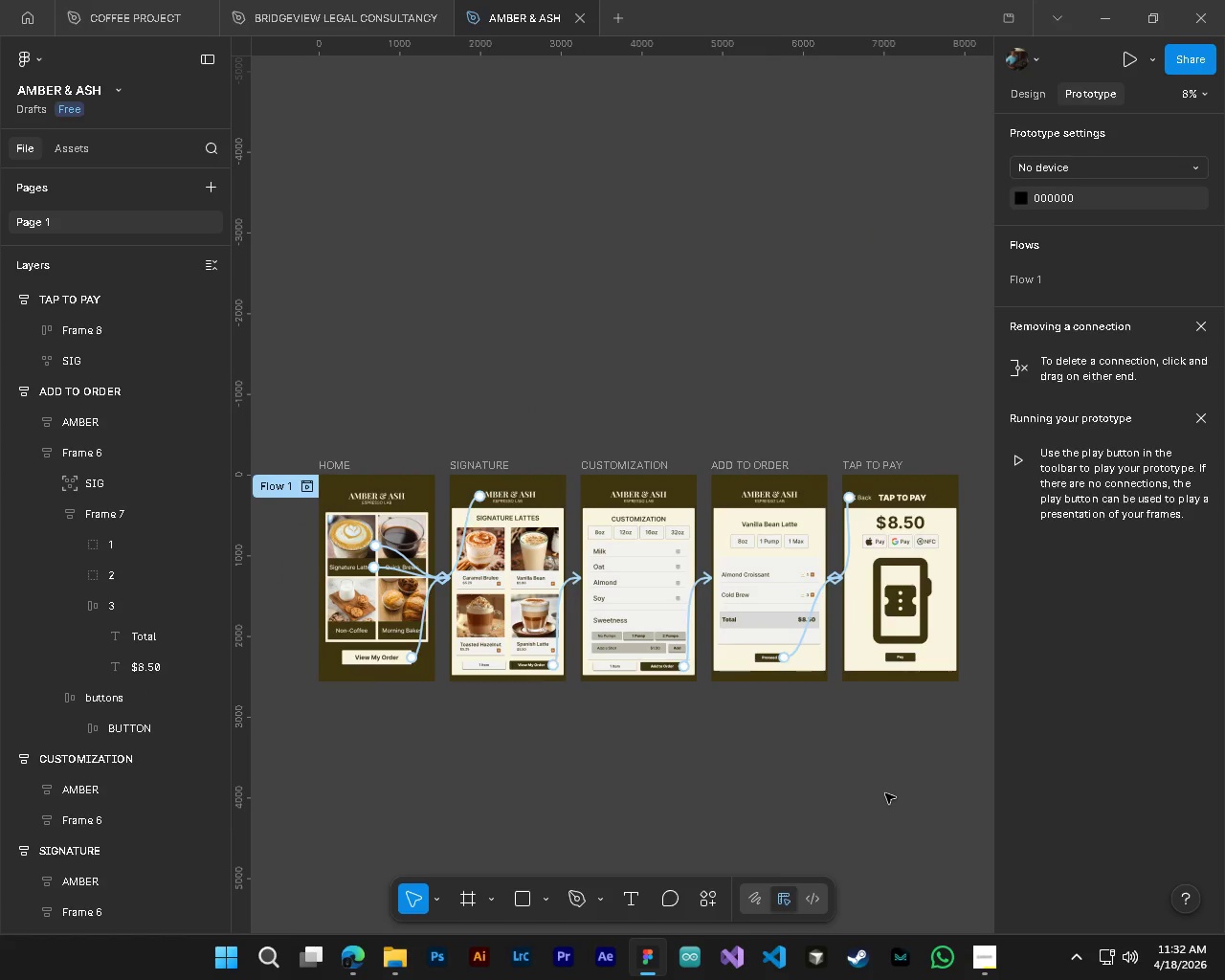 
key(Alt+Control+AltLeft)
 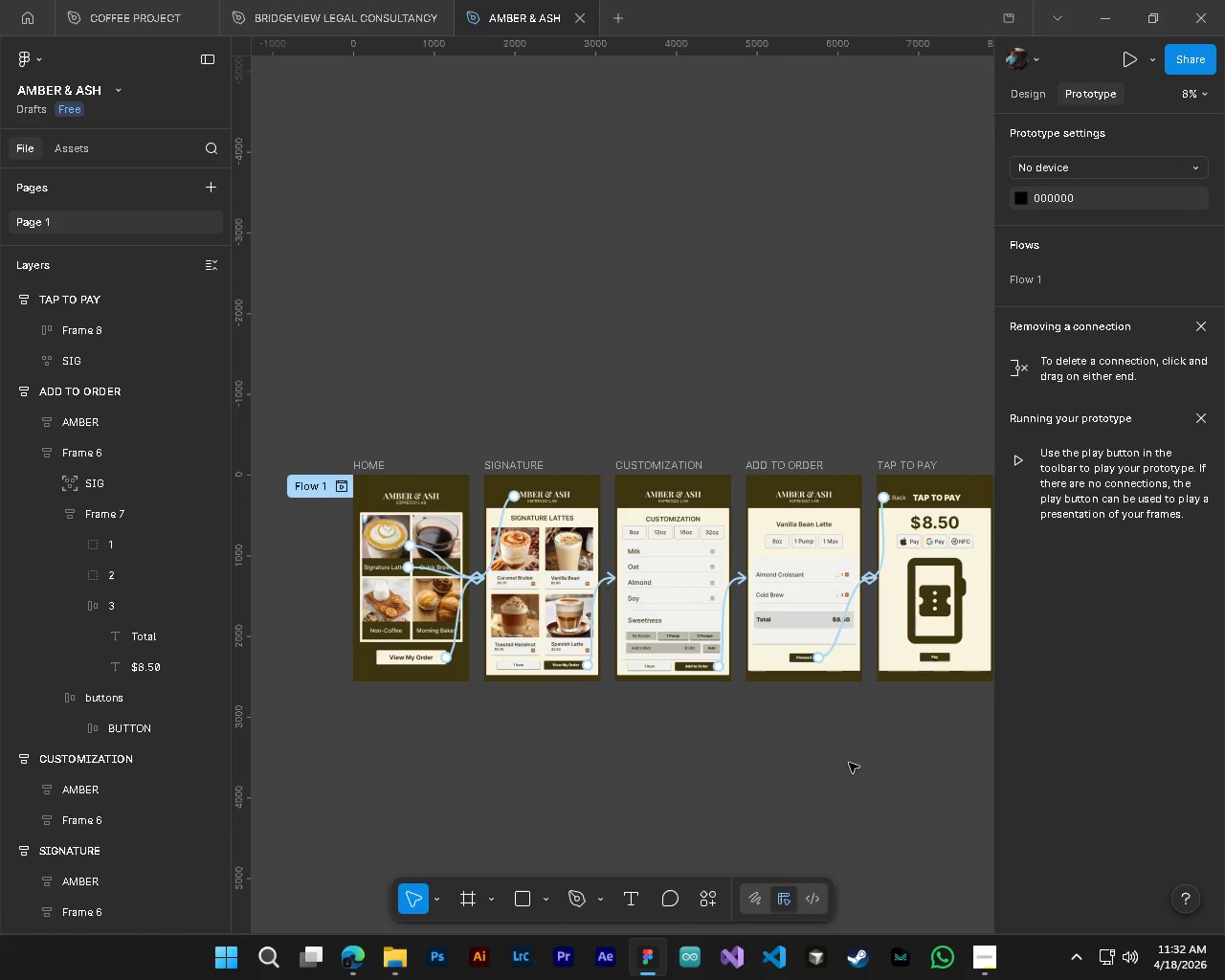 